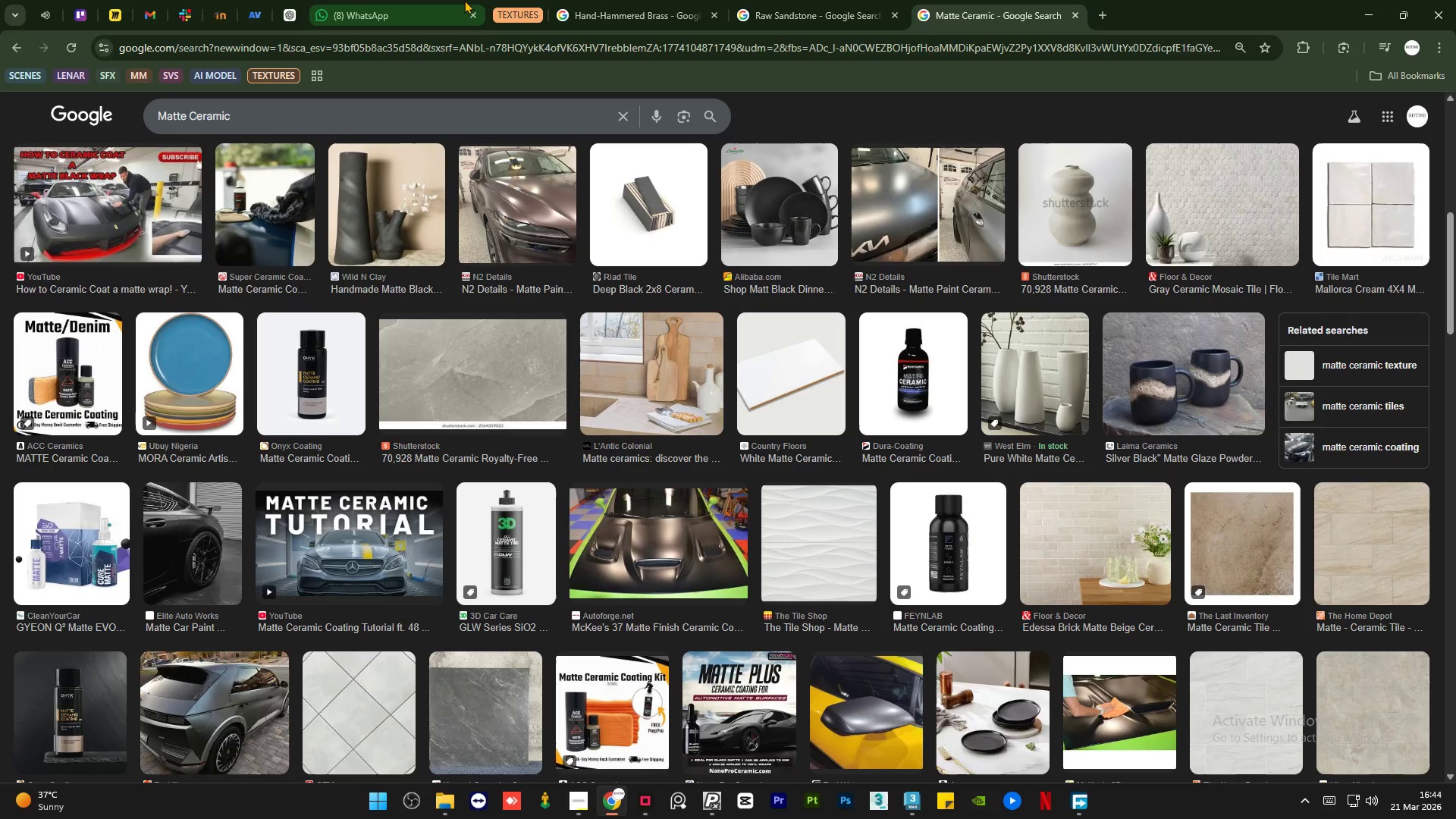 
left_click([527, 0])
 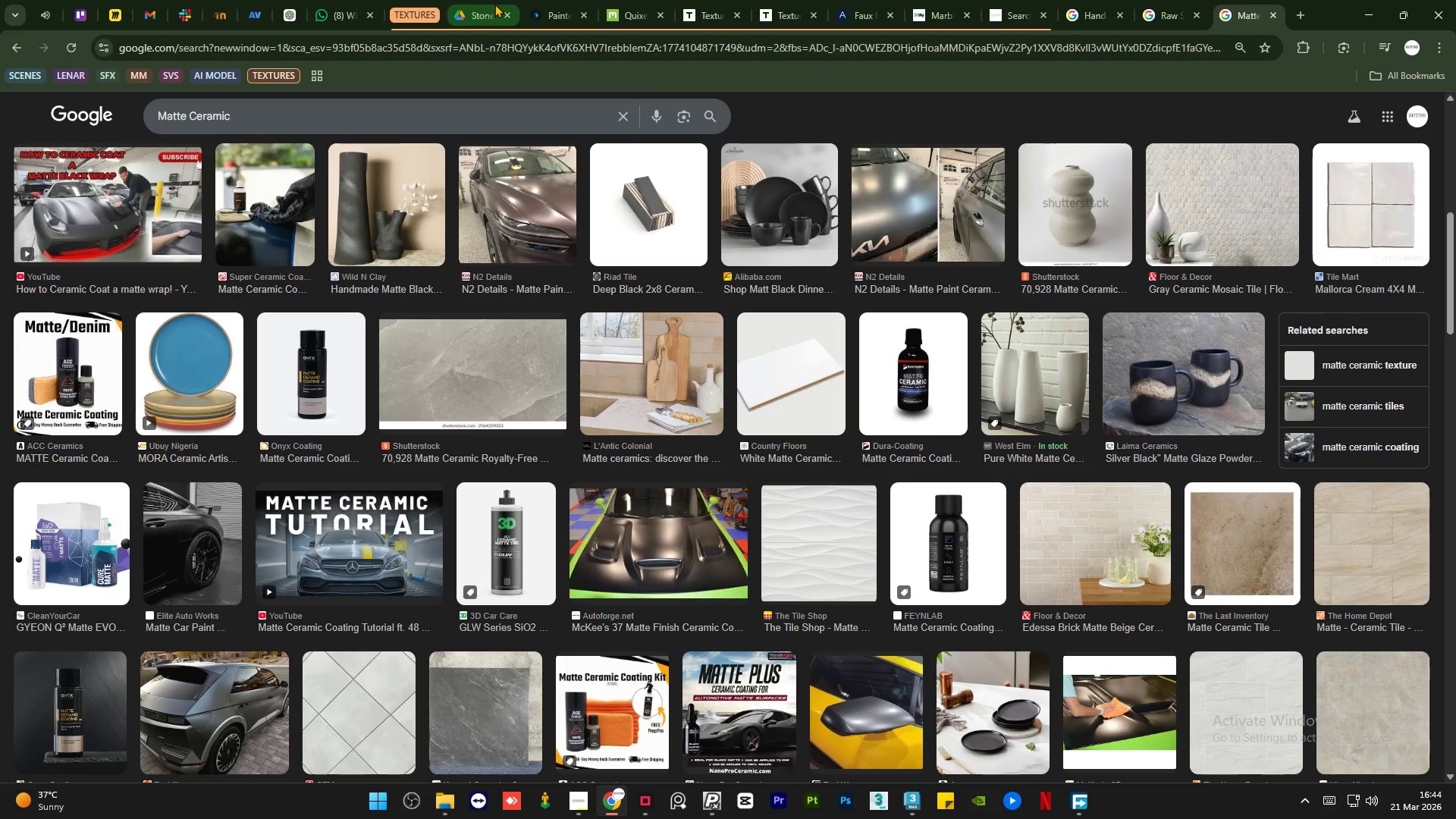 
left_click([494, 4])
 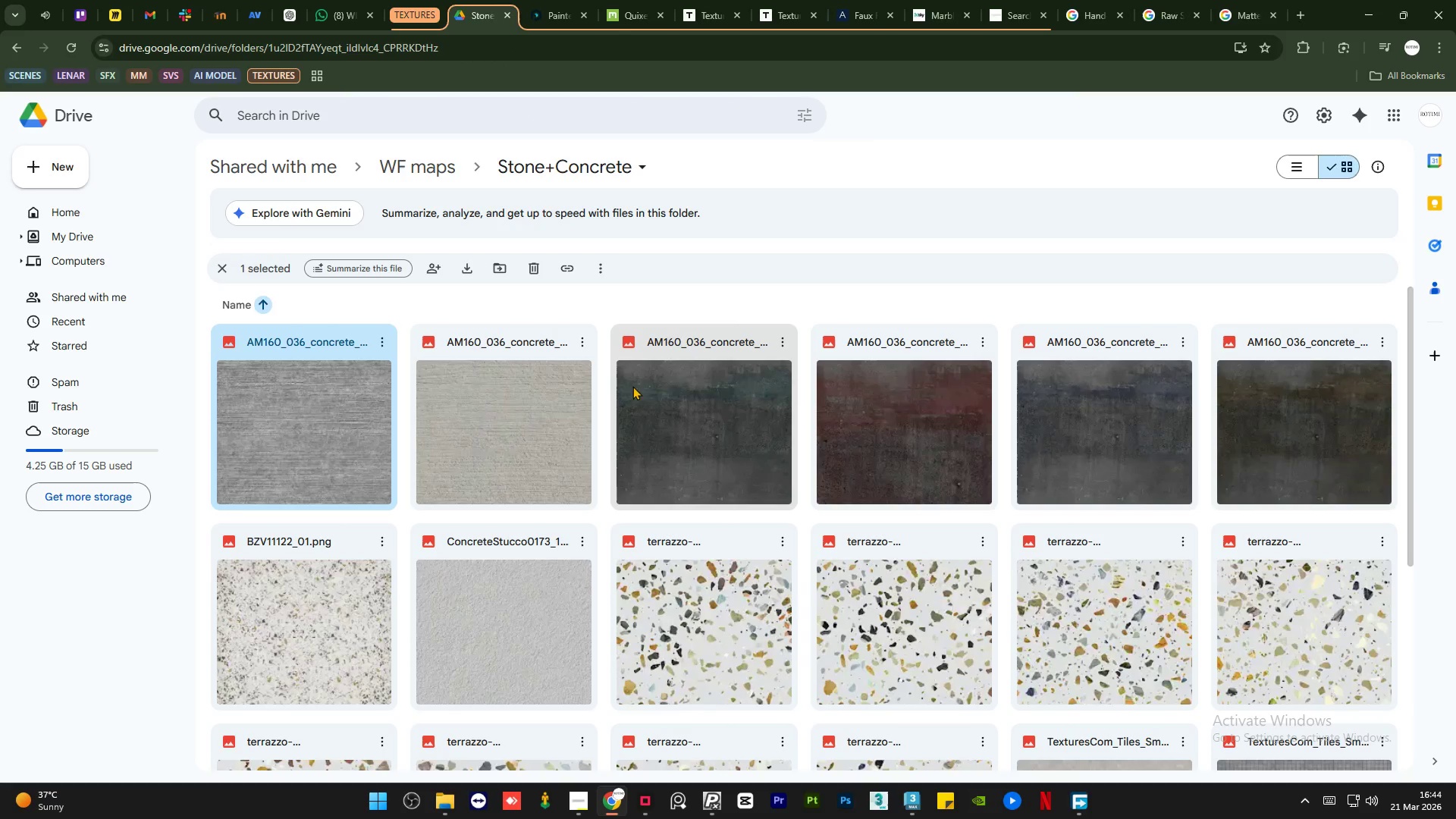 
scroll: coordinate [620, 354], scroll_direction: up, amount: 9.0
 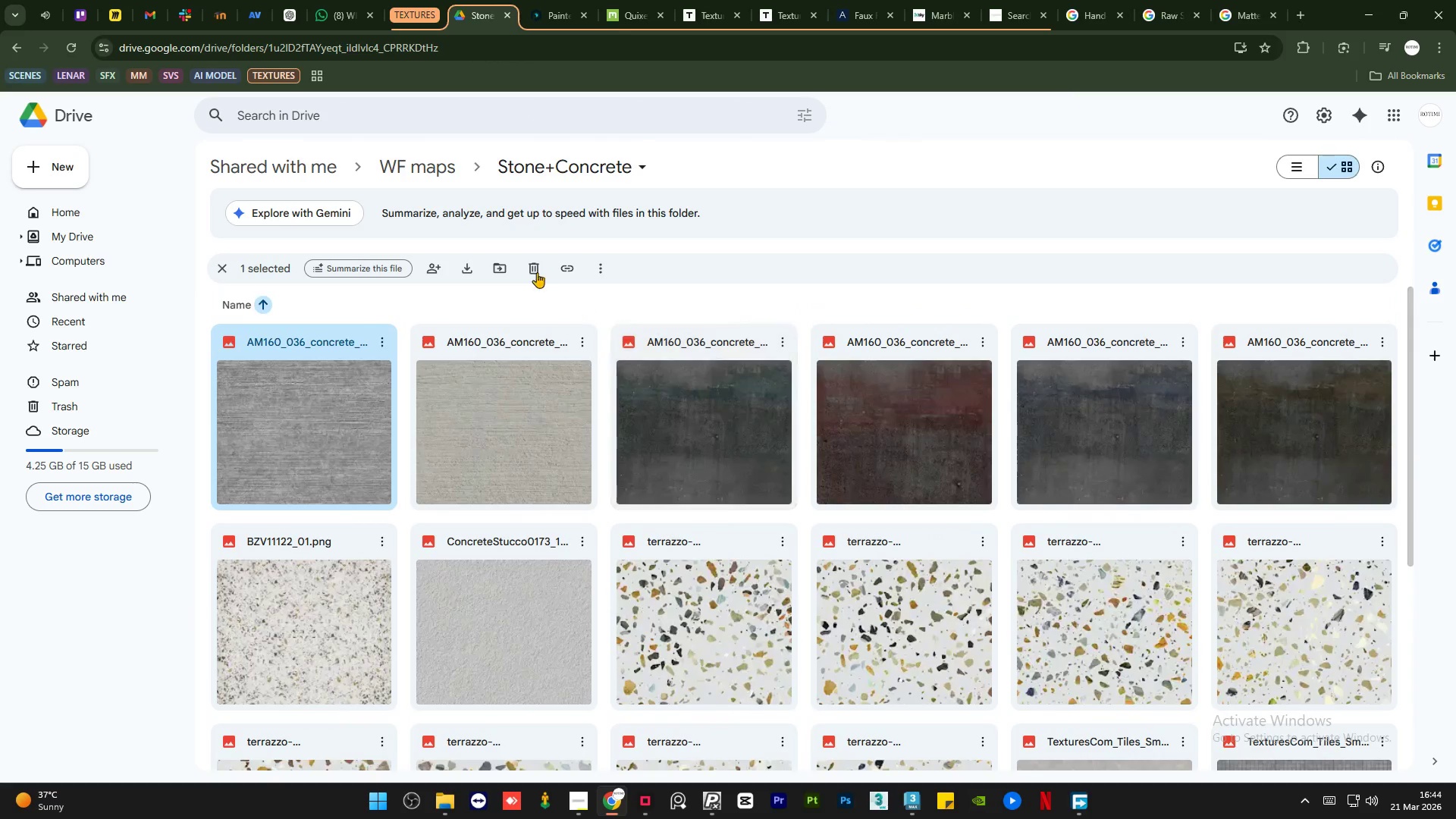 
left_click([426, 166])
 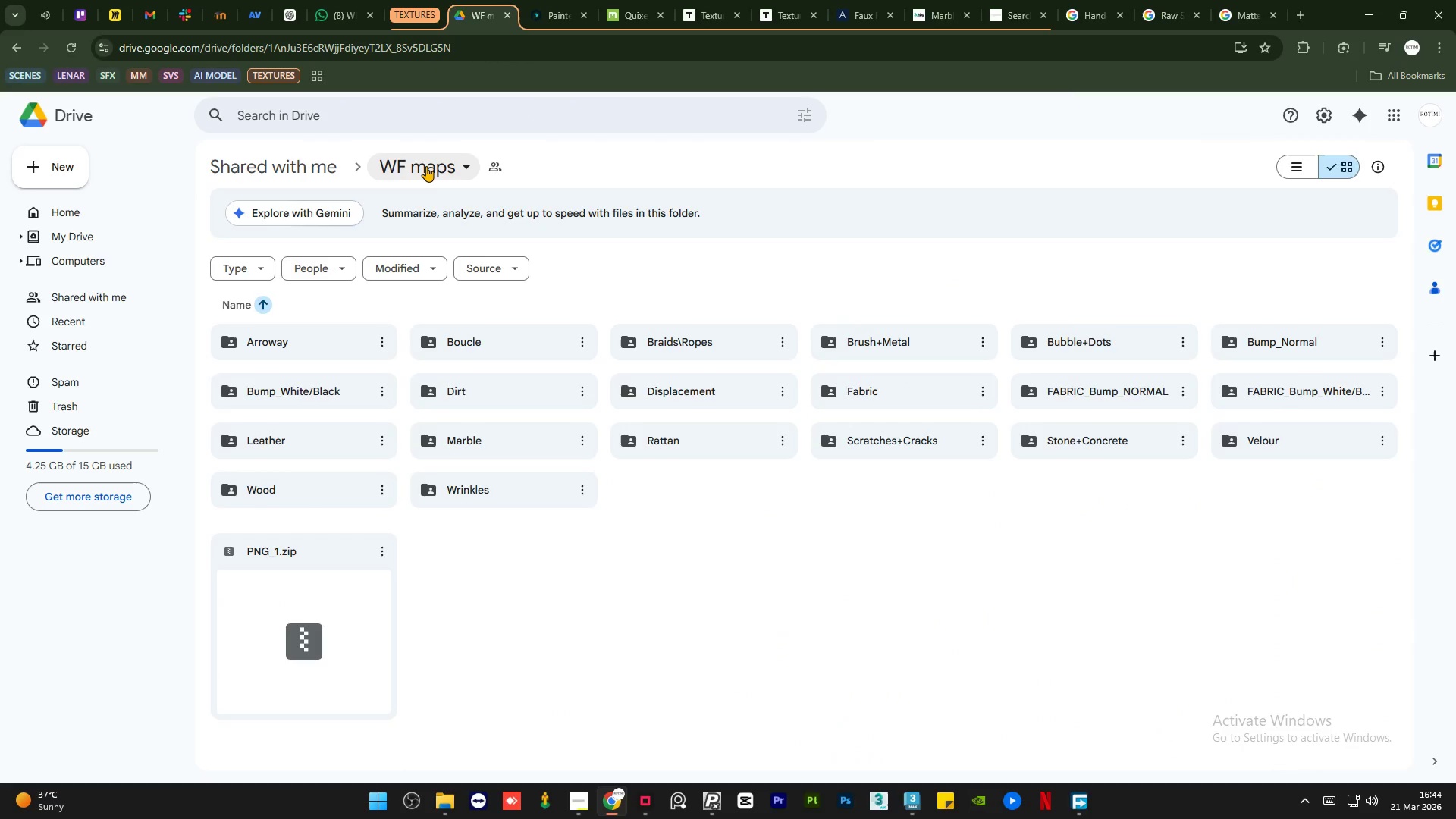 
wait(8.97)
 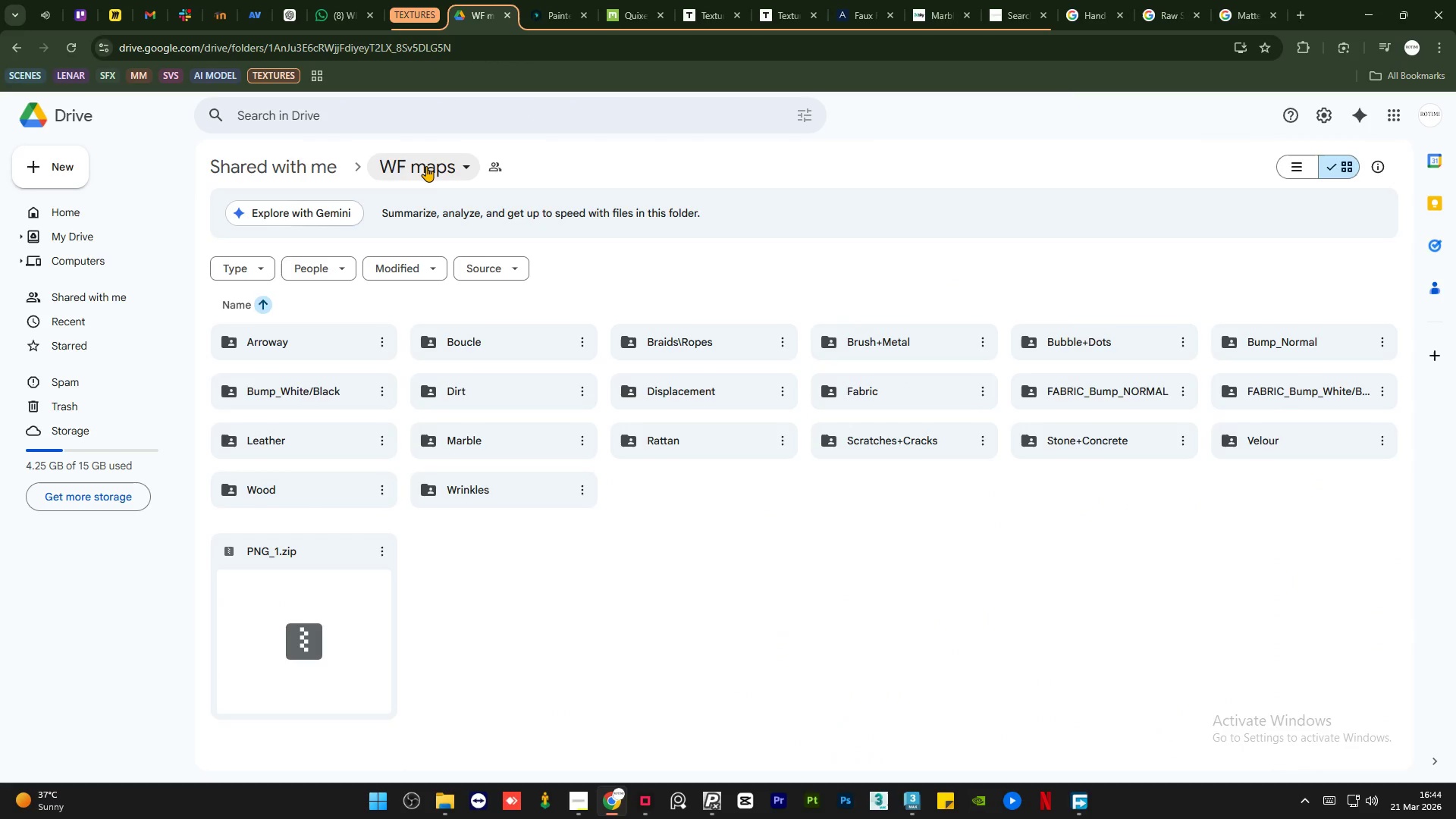 
double_click([513, 447])
 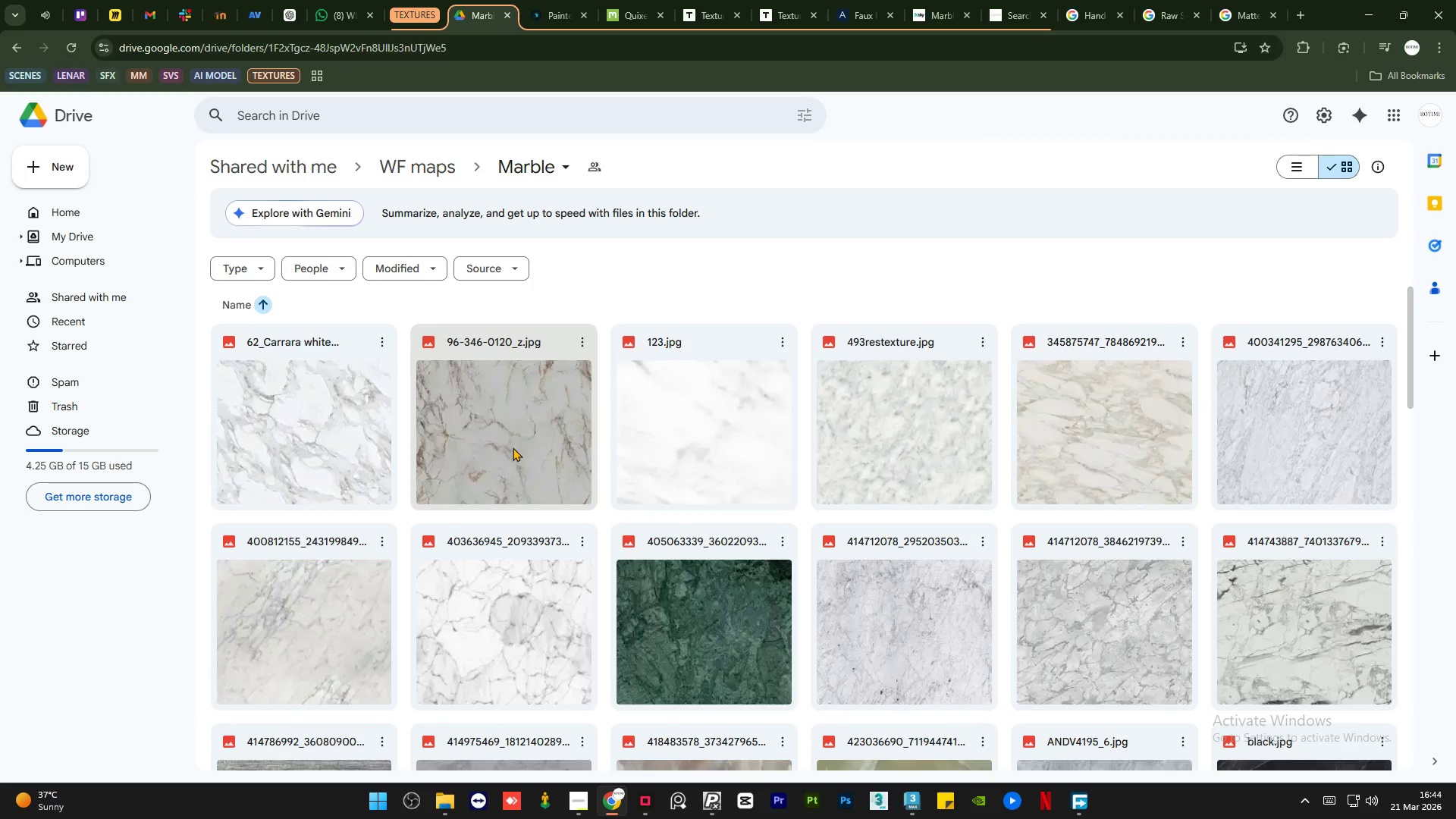 
scroll: coordinate [1020, 568], scroll_direction: down, amount: 11.0
 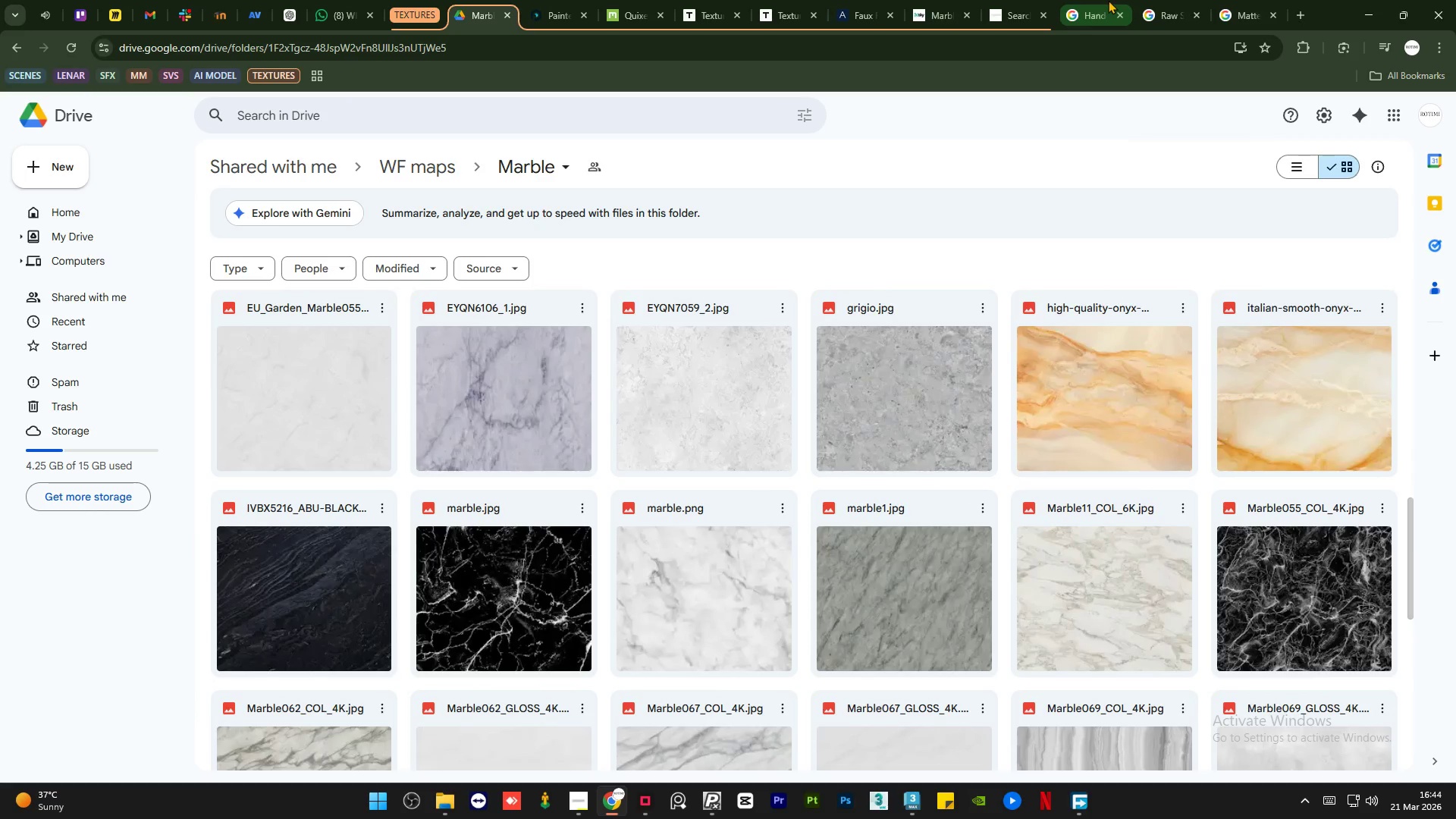 
left_click([1247, 0])
 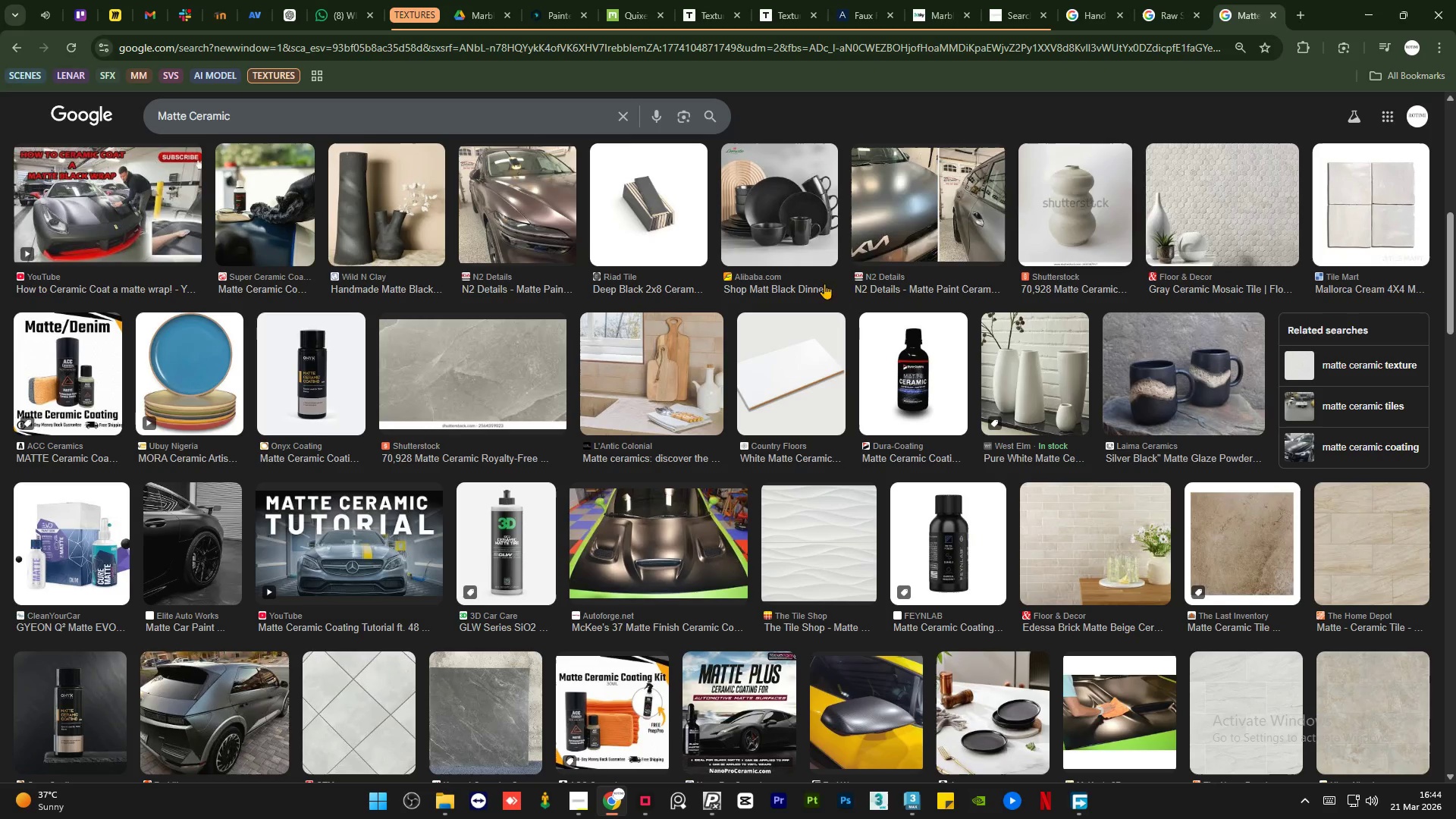 
scroll: coordinate [711, 367], scroll_direction: up, amount: 2.0
 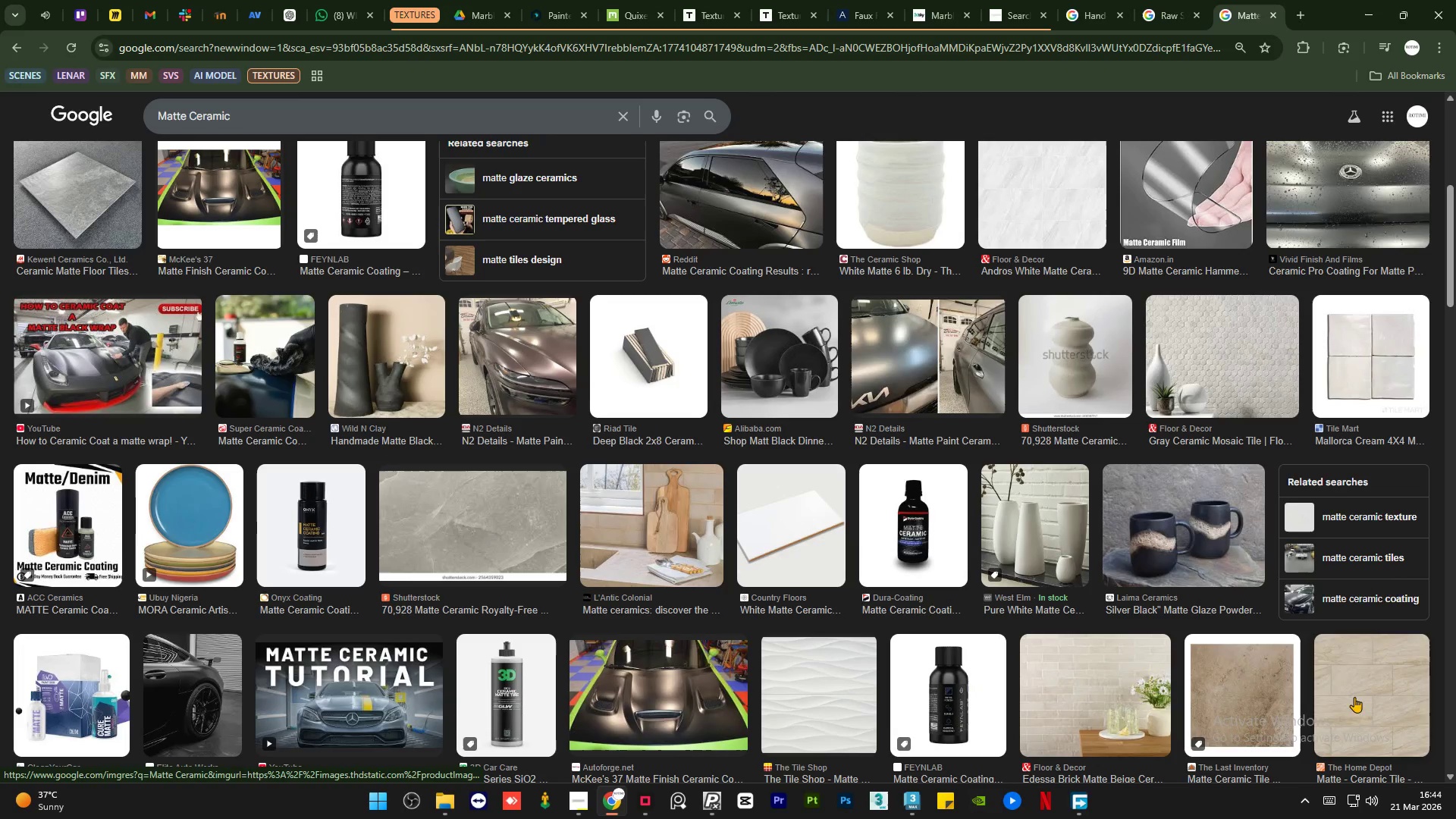 
scroll: coordinate [1219, 524], scroll_direction: down, amount: 4.0
 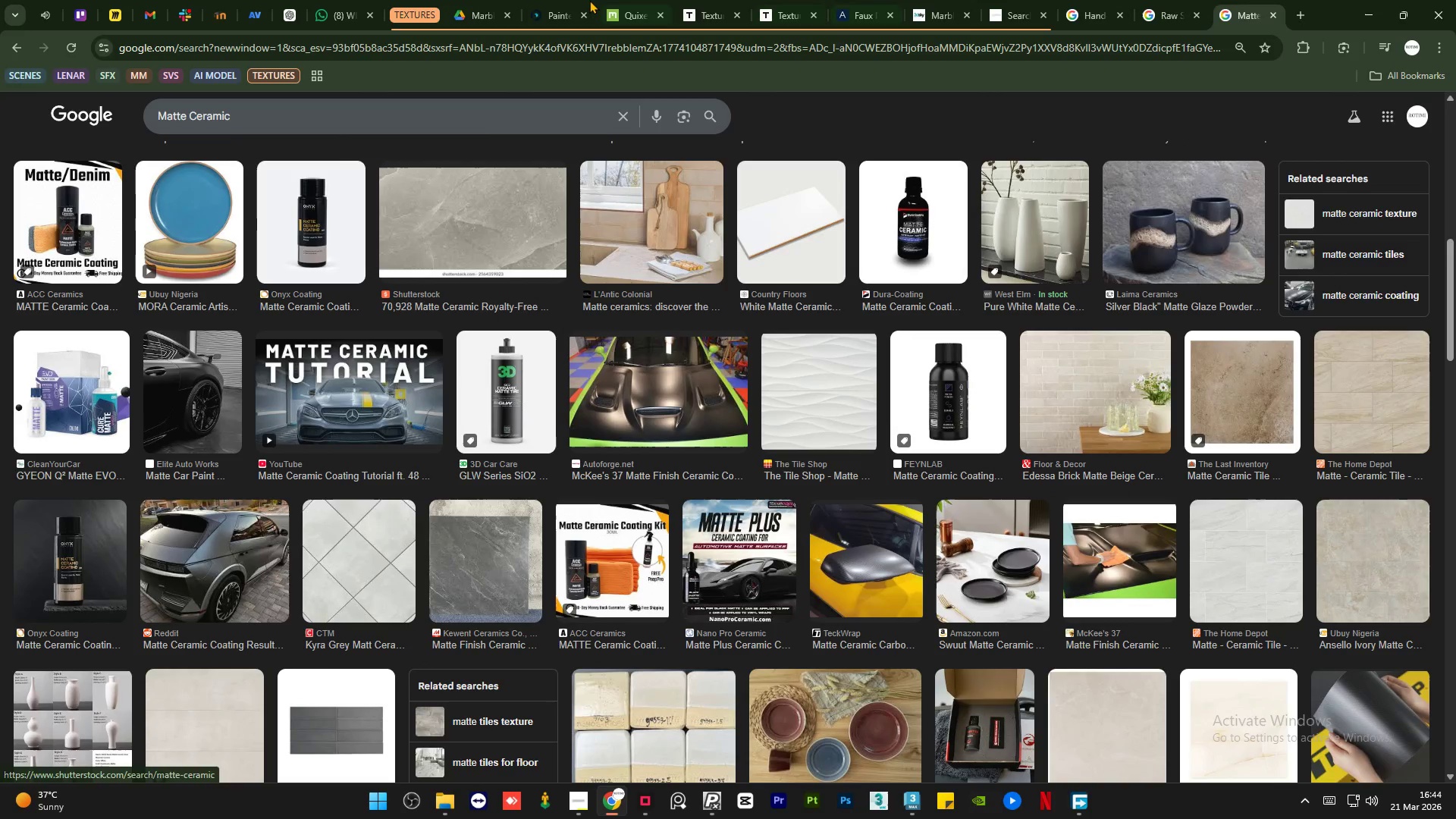 
left_click([485, 0])
 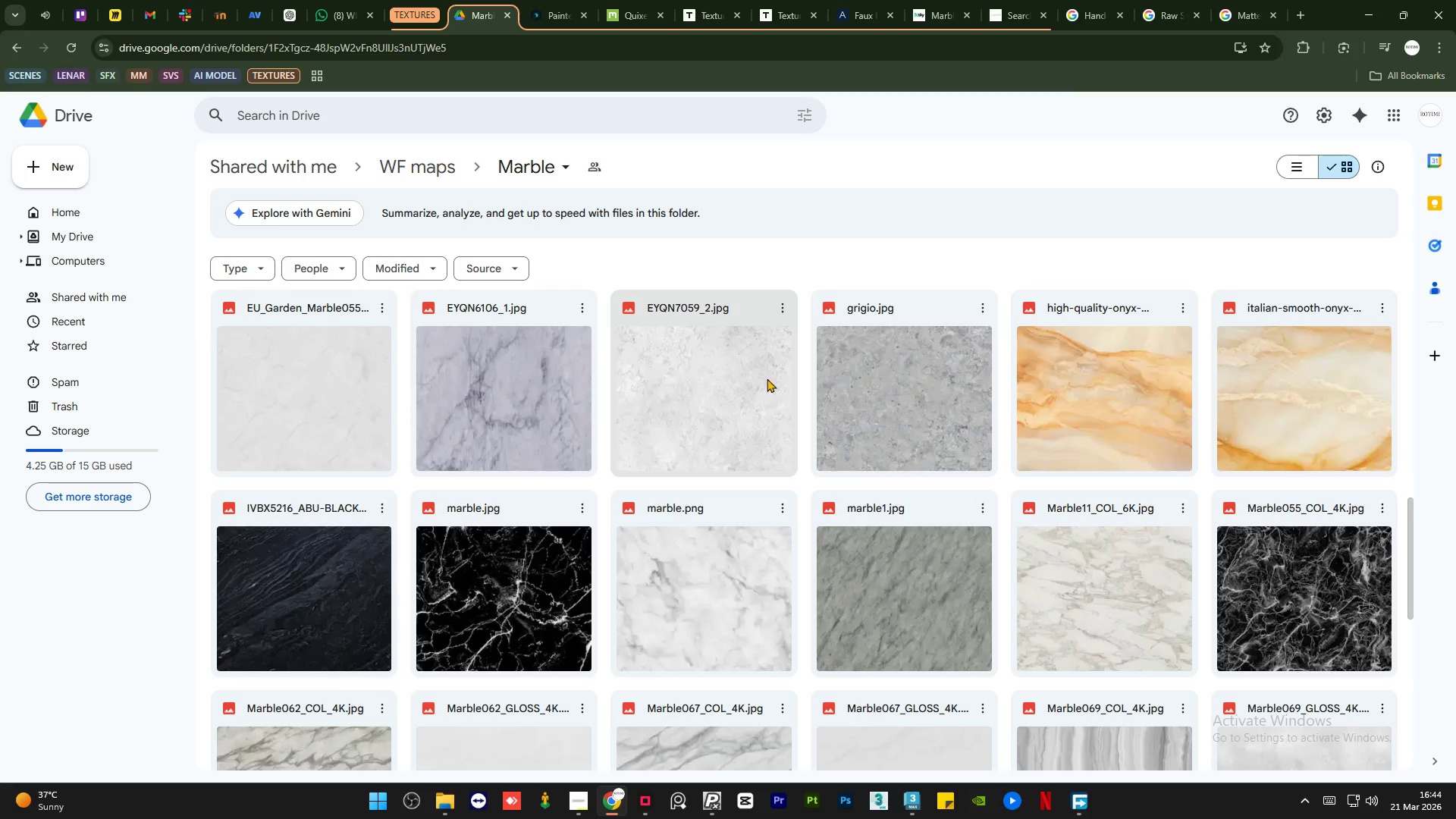 
scroll: coordinate [799, 410], scroll_direction: down, amount: 2.0
 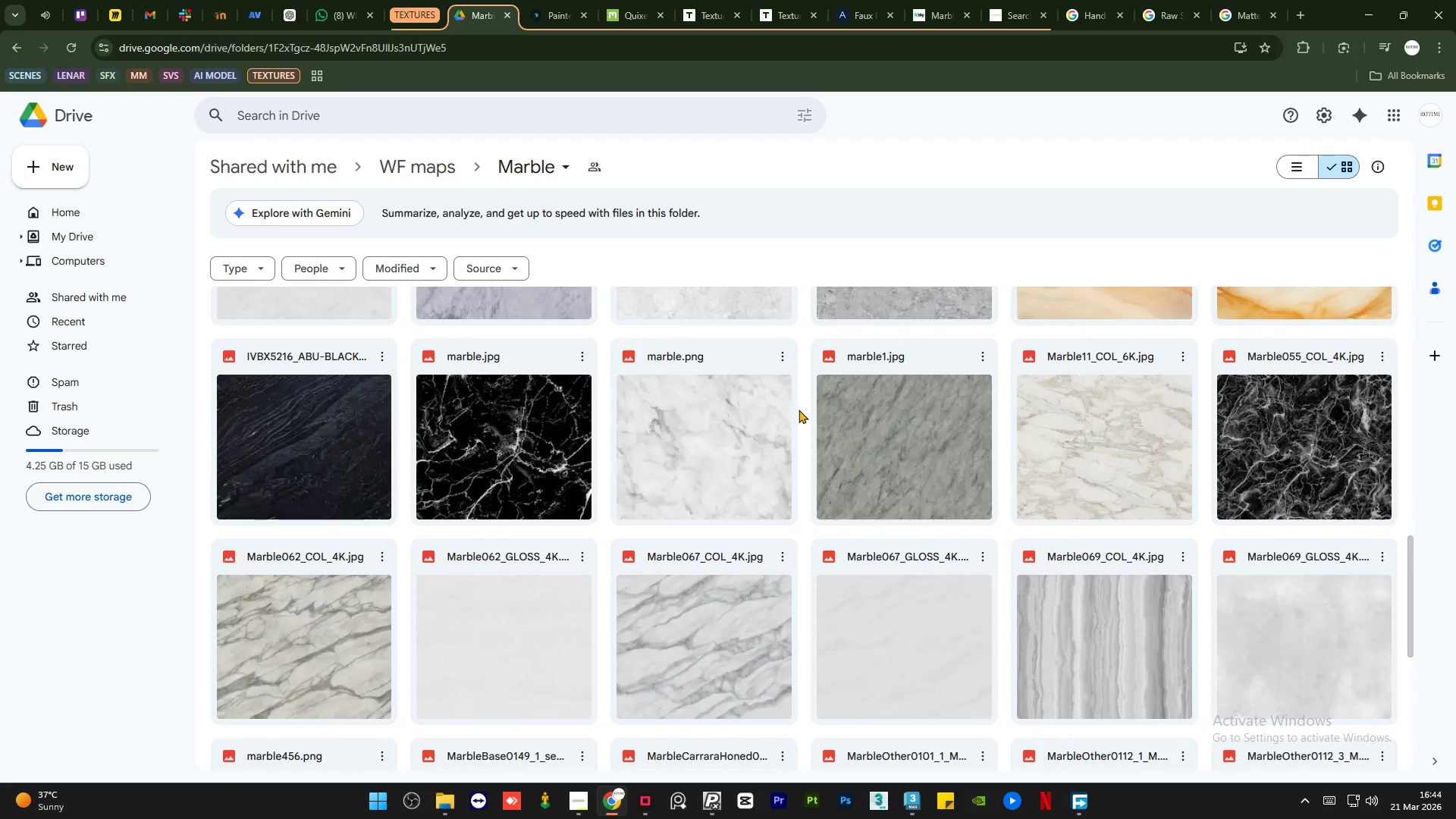 
scroll: coordinate [799, 410], scroll_direction: up, amount: 2.0
 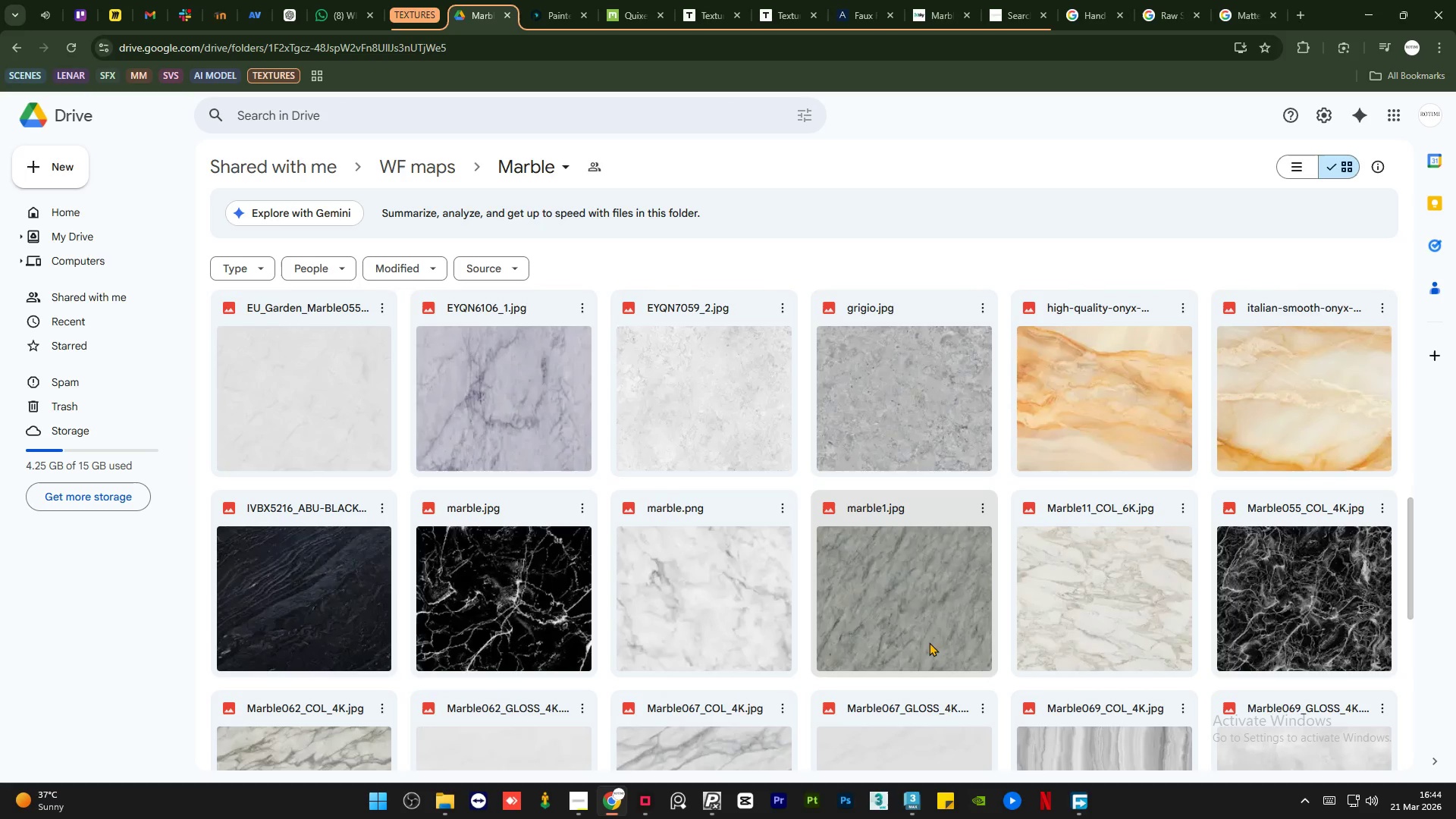 
double_click([928, 642])
 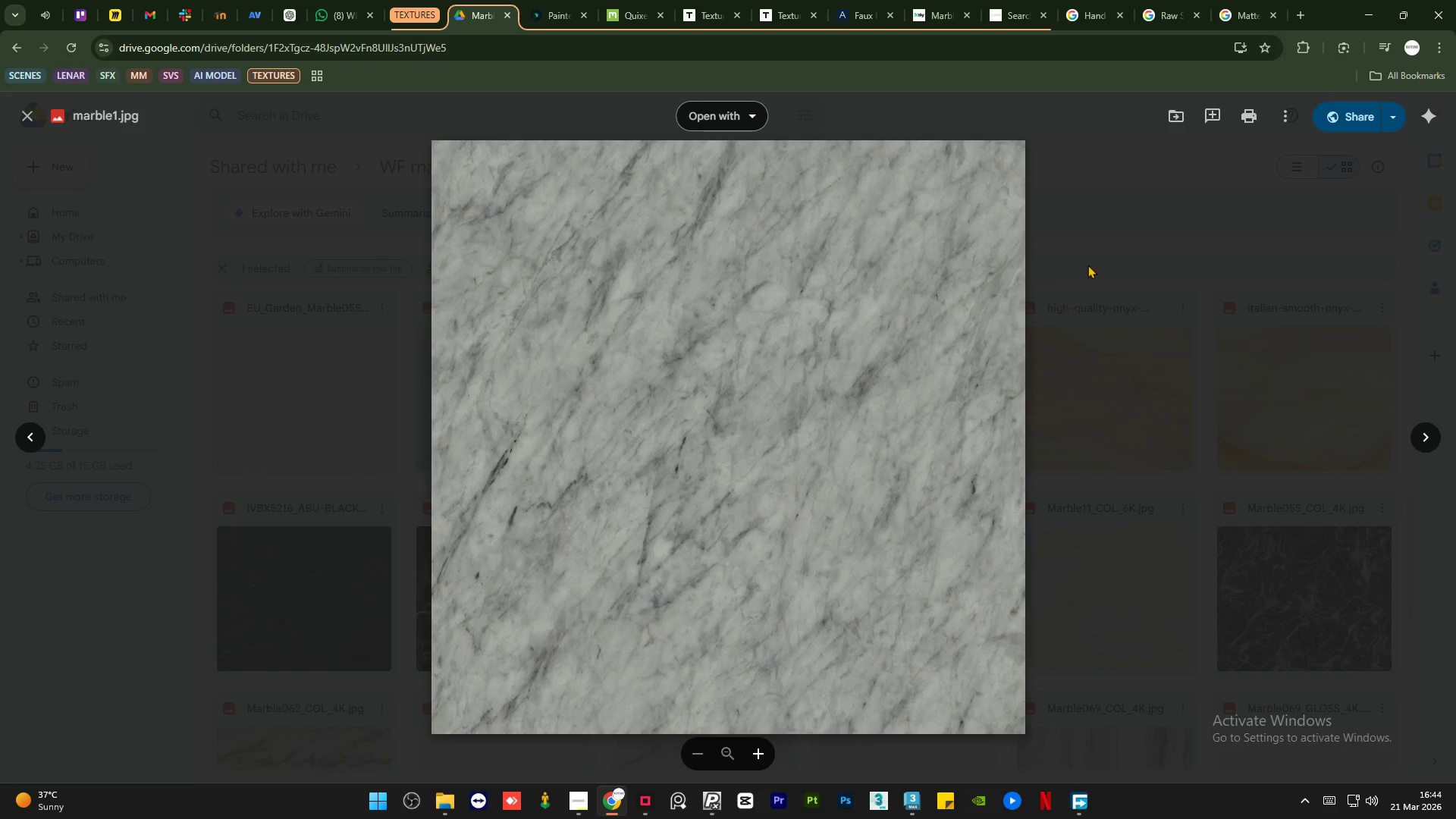 
left_click([1282, 117])
 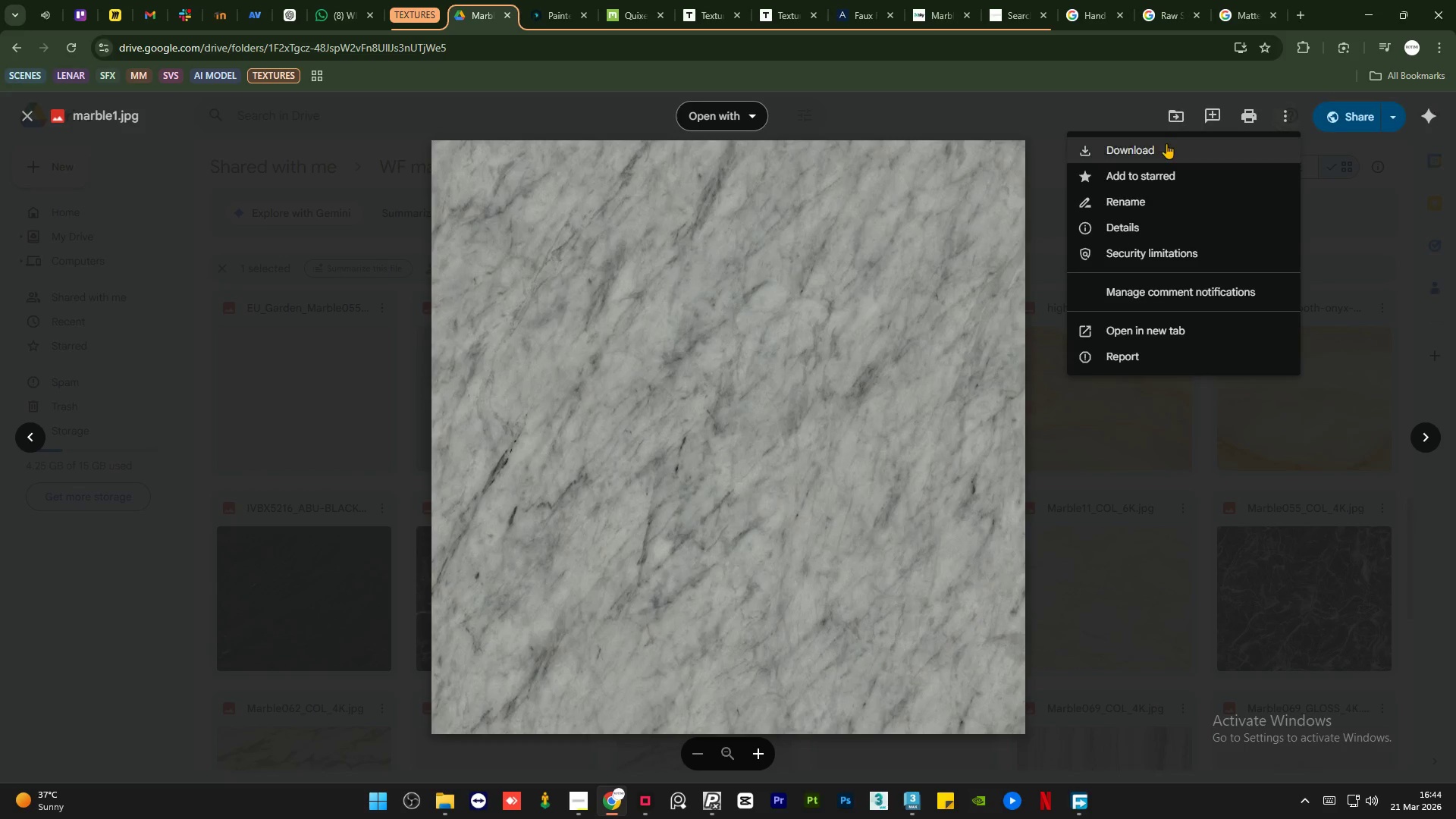 
left_click([1166, 143])
 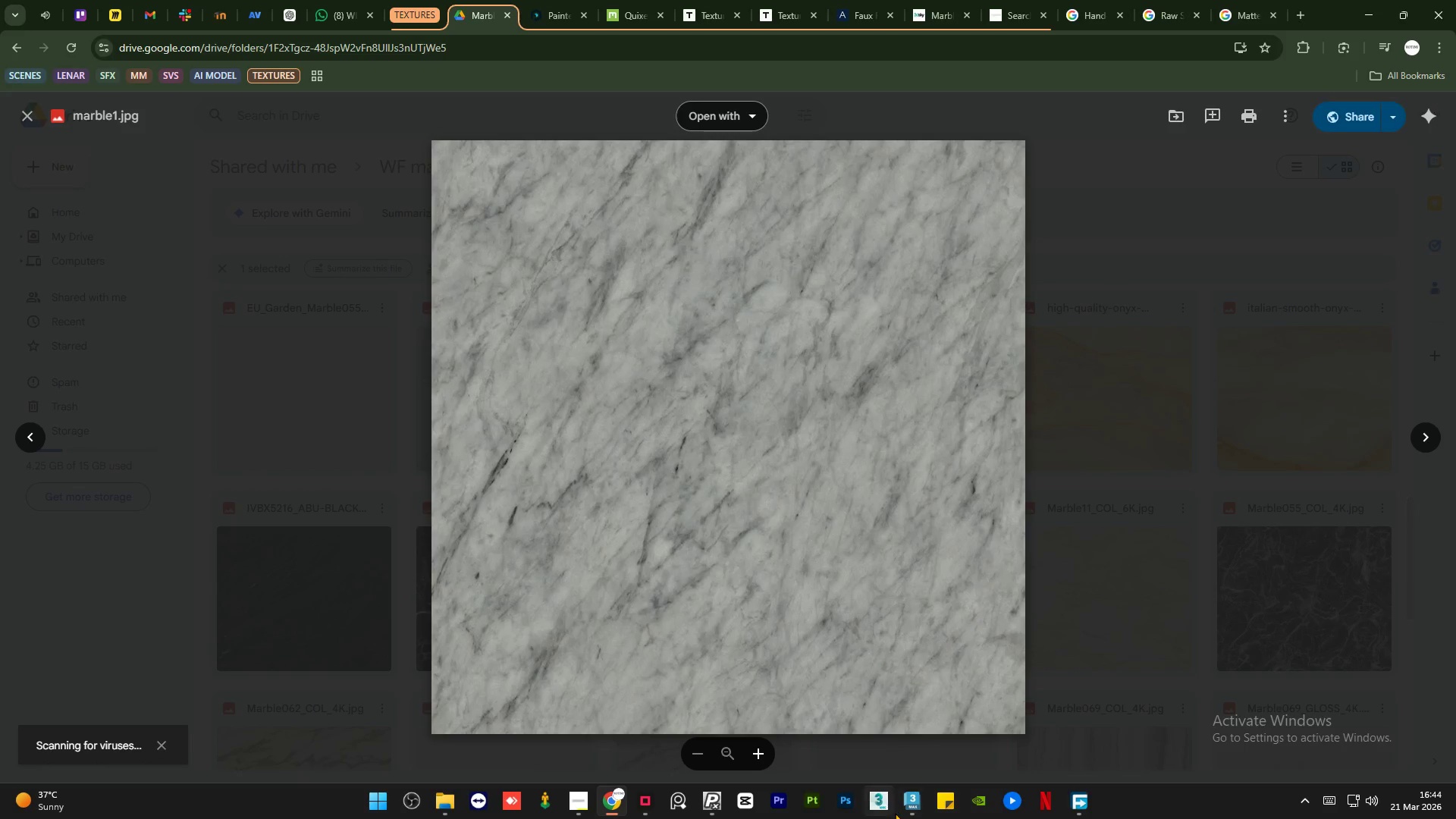 
left_click([908, 805])
 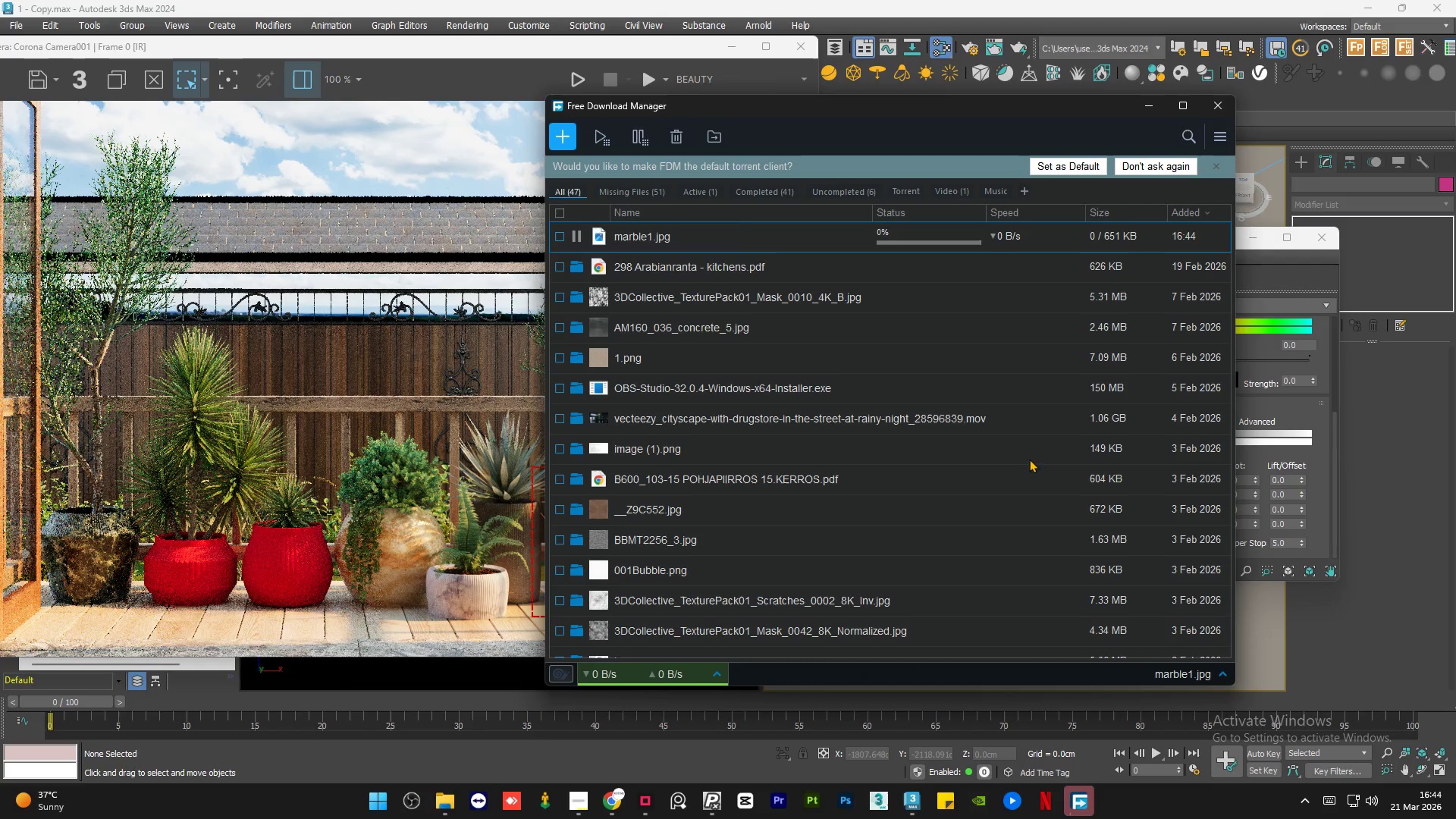 
left_click([1148, 109])
 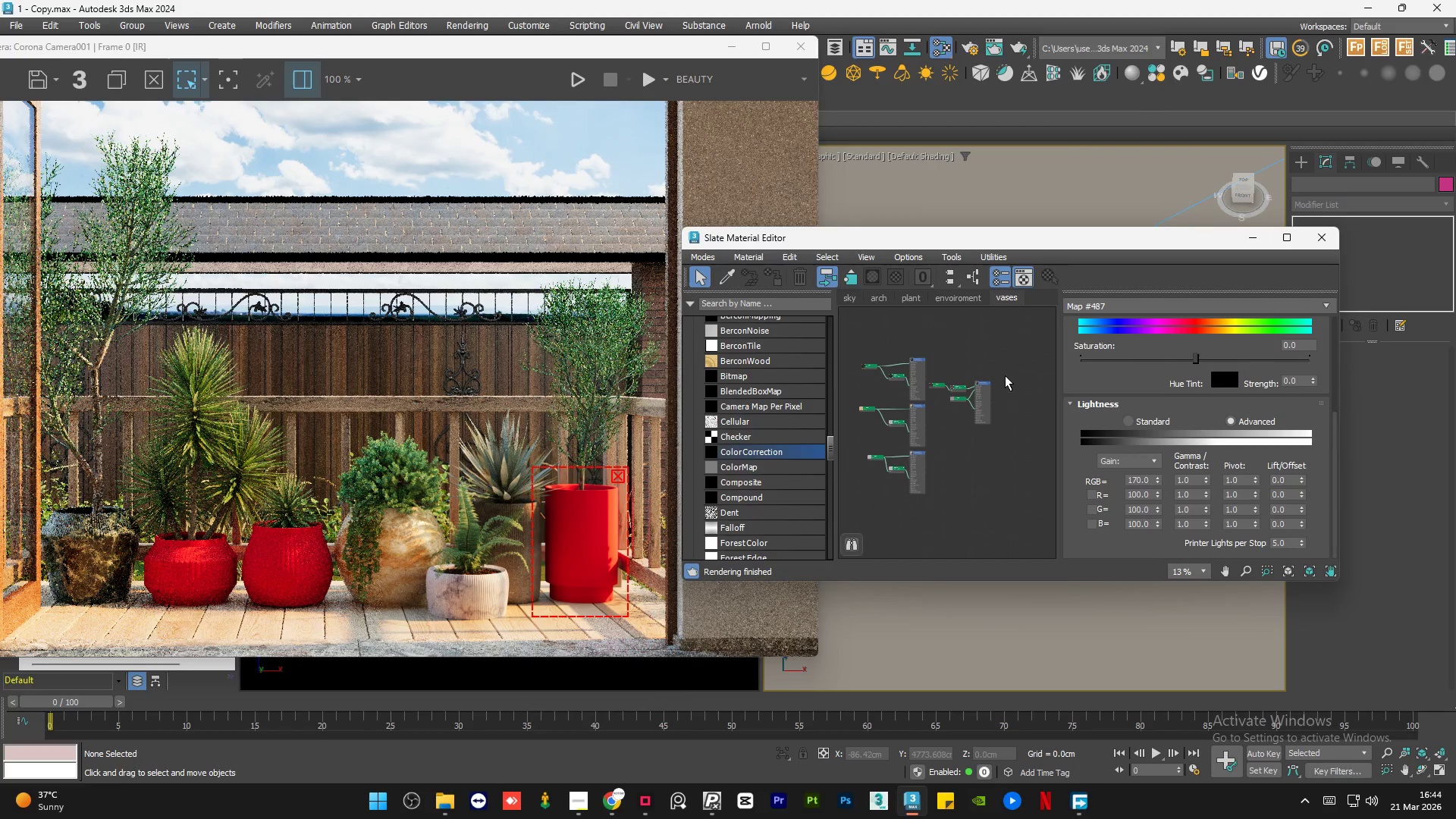 
scroll: coordinate [968, 377], scroll_direction: up, amount: 6.0
 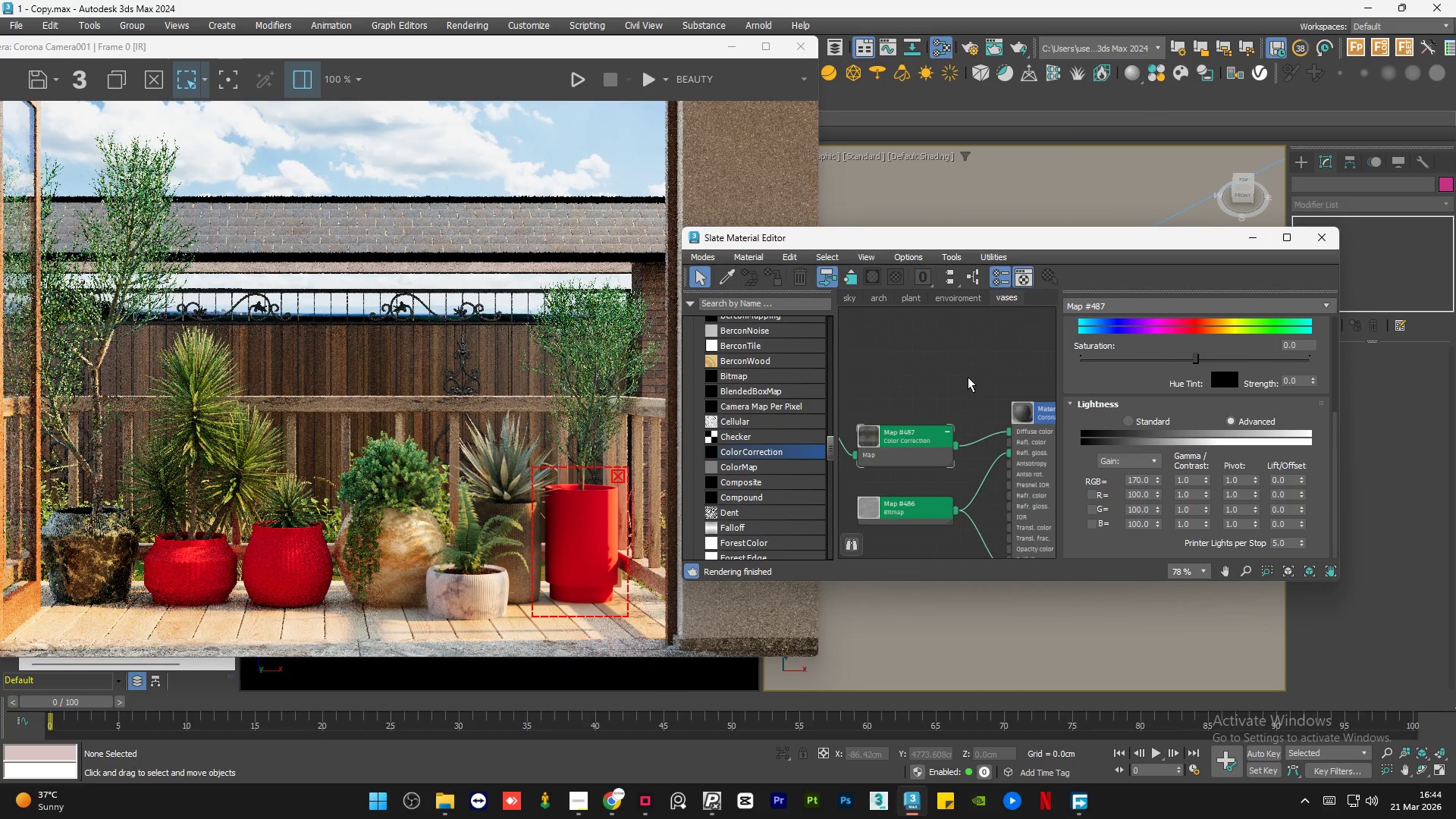 
scroll: coordinate [968, 377], scroll_direction: down, amount: 6.0
 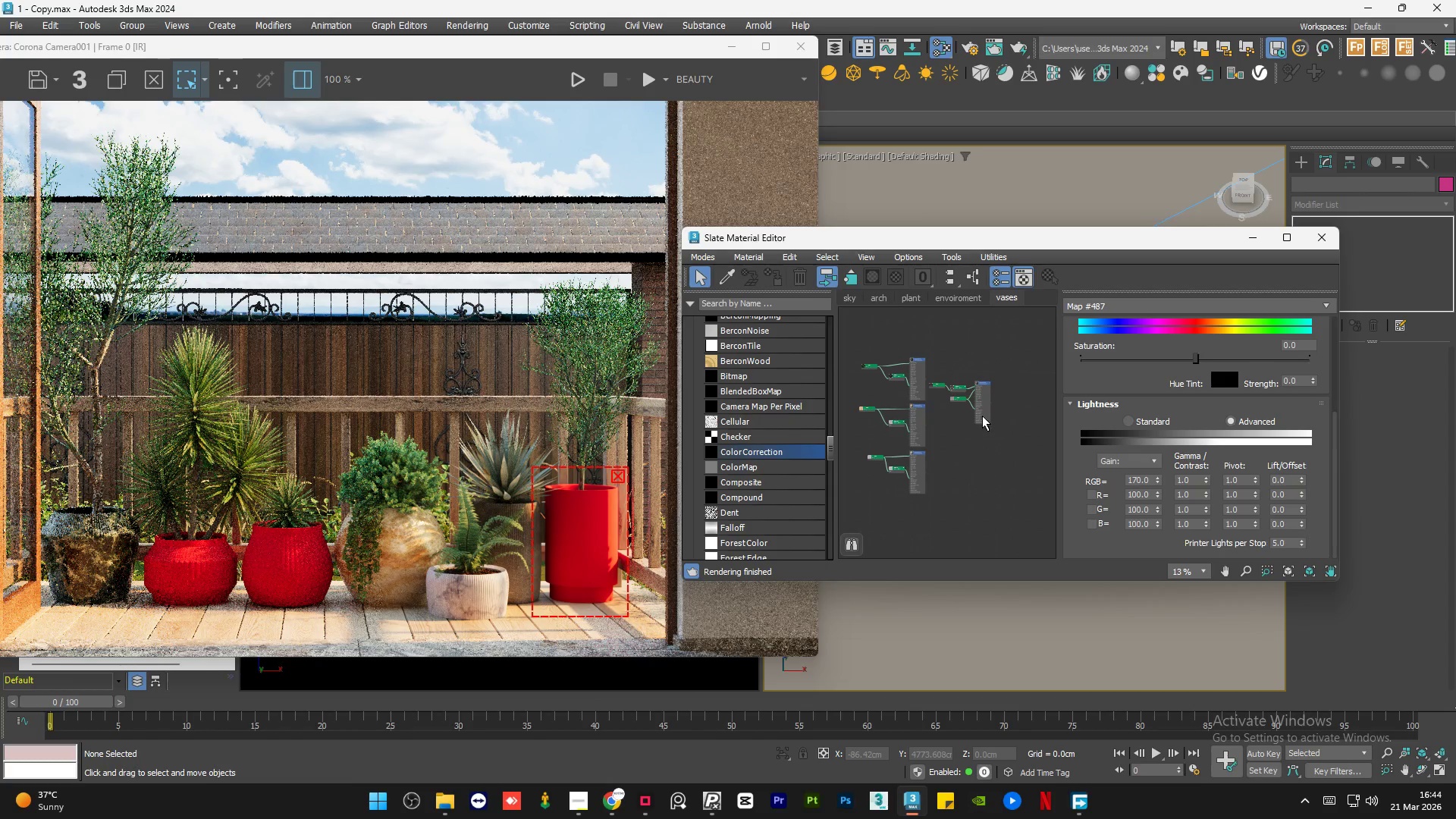 
left_click_drag(start_coordinate=[983, 411], to_coordinate=[984, 438])
 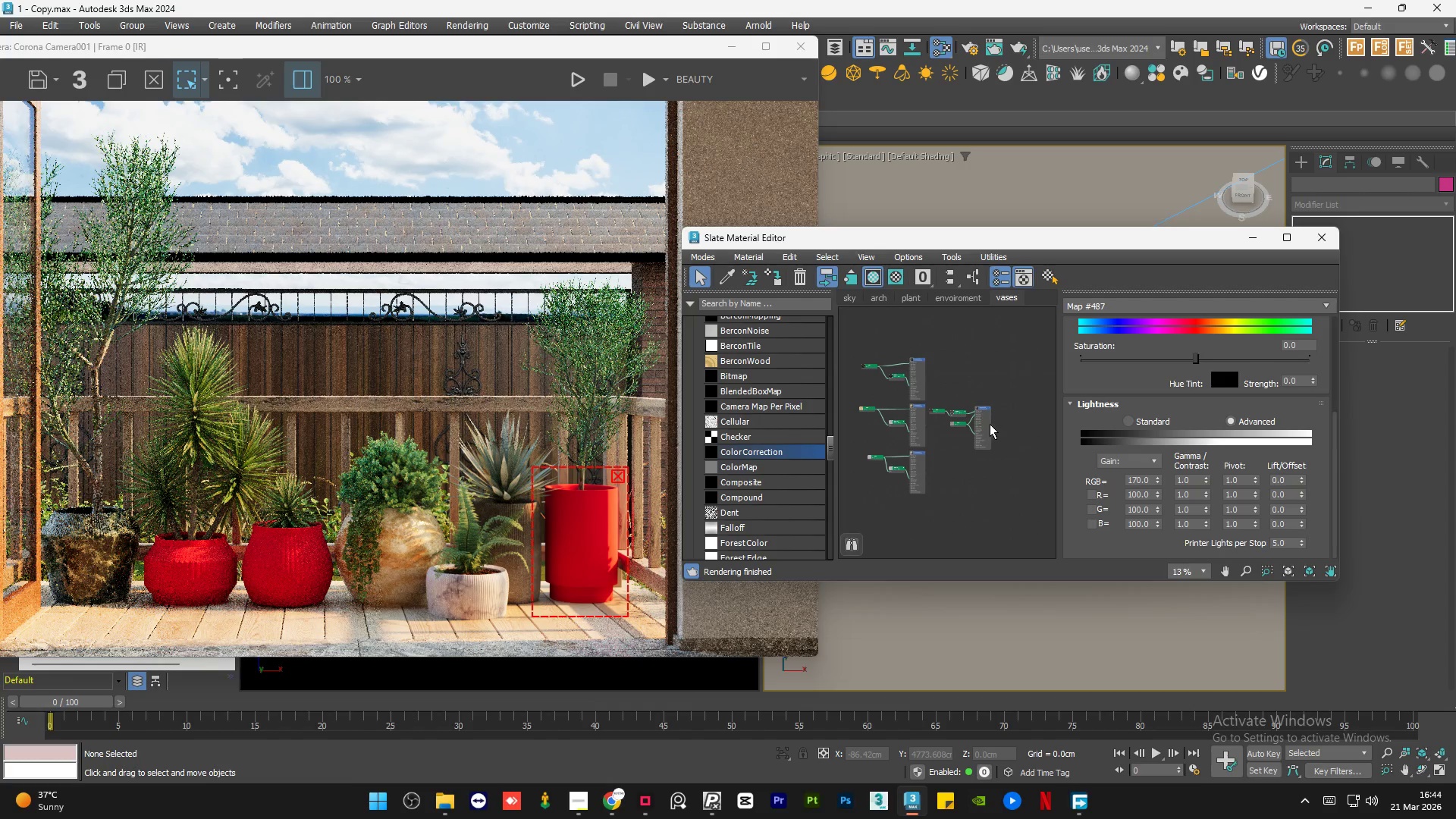 
scroll: coordinate [990, 424], scroll_direction: down, amount: 1.0
 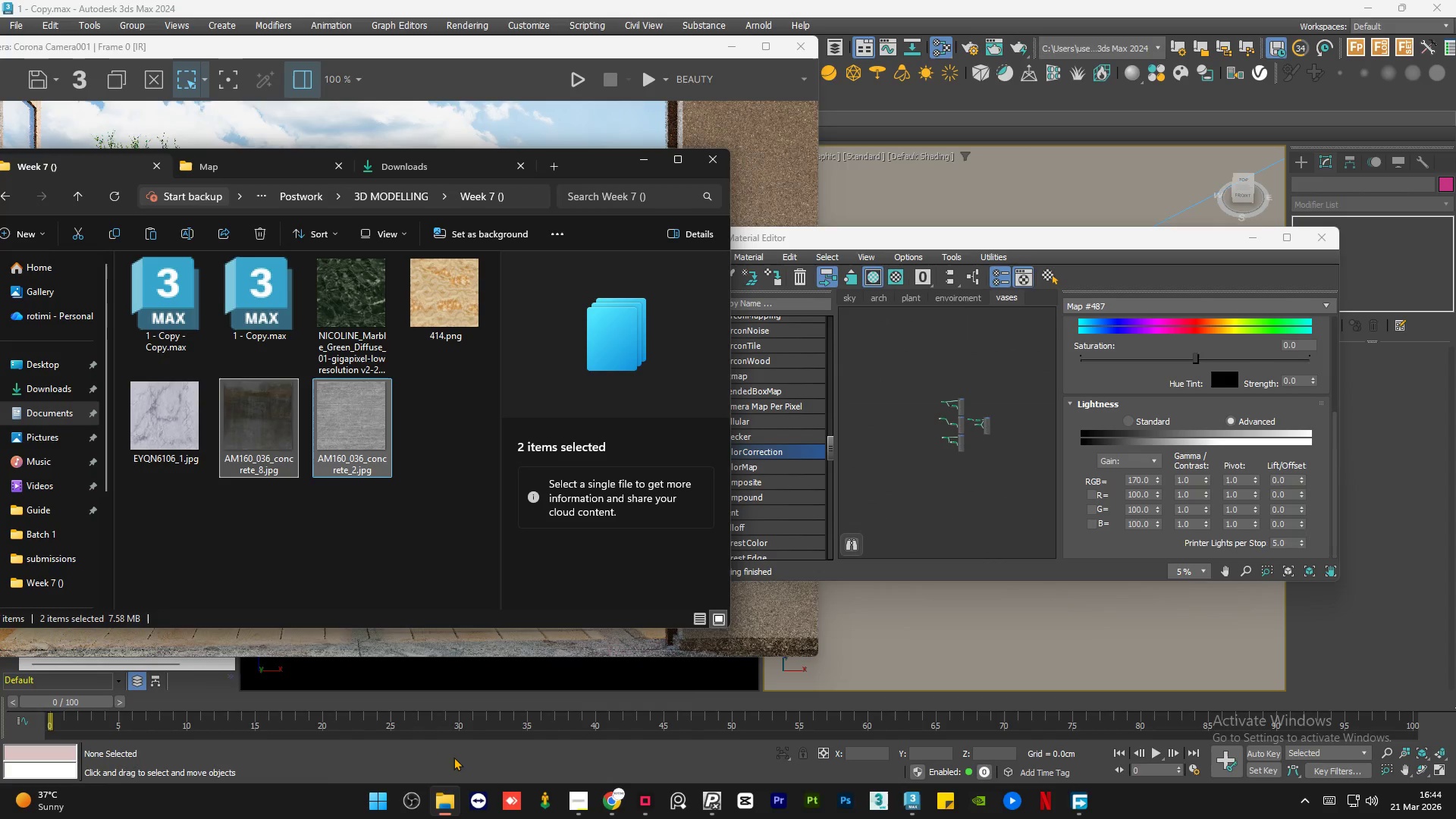 
left_click([268, 527])
 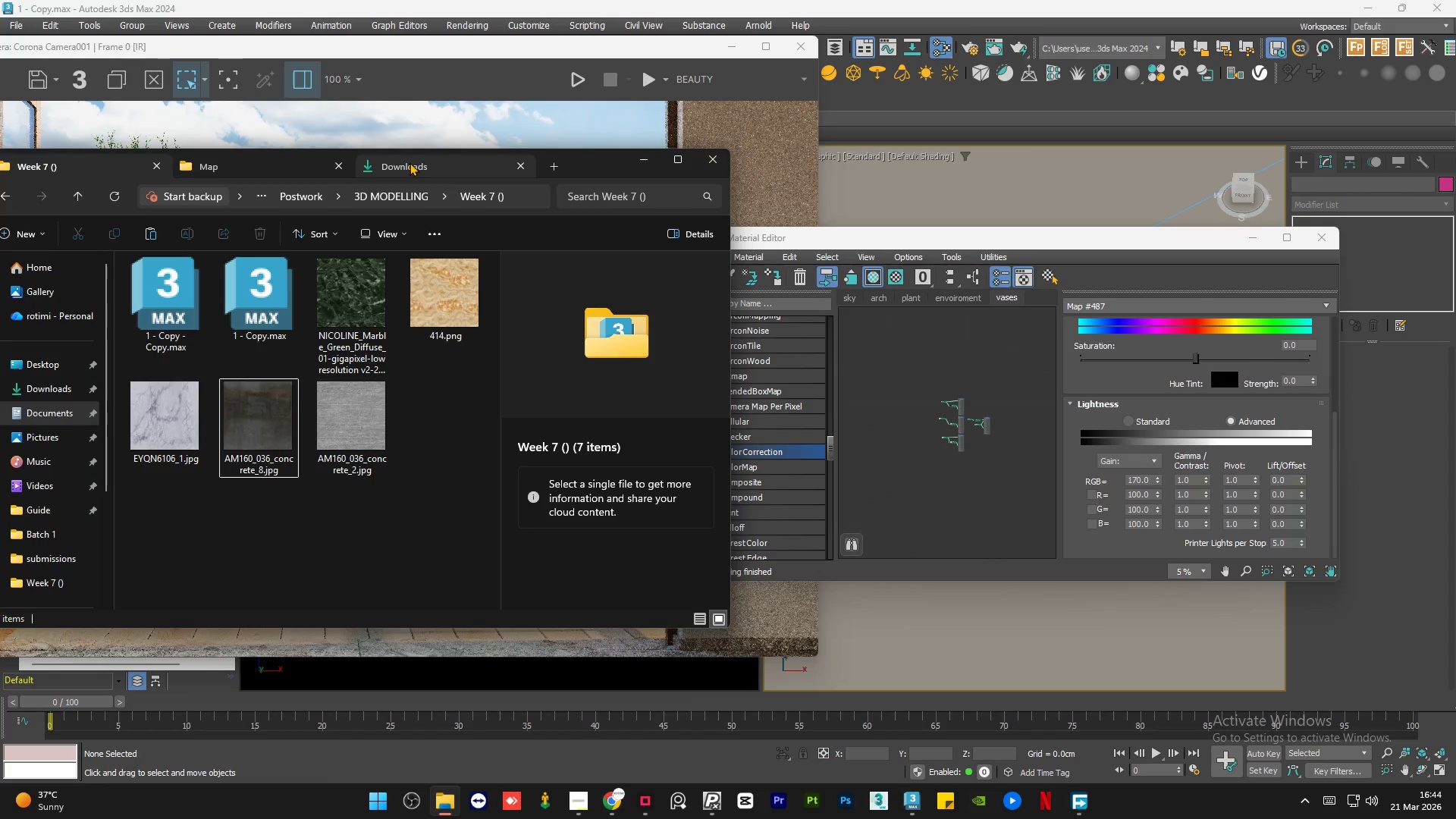 
left_click([410, 162])
 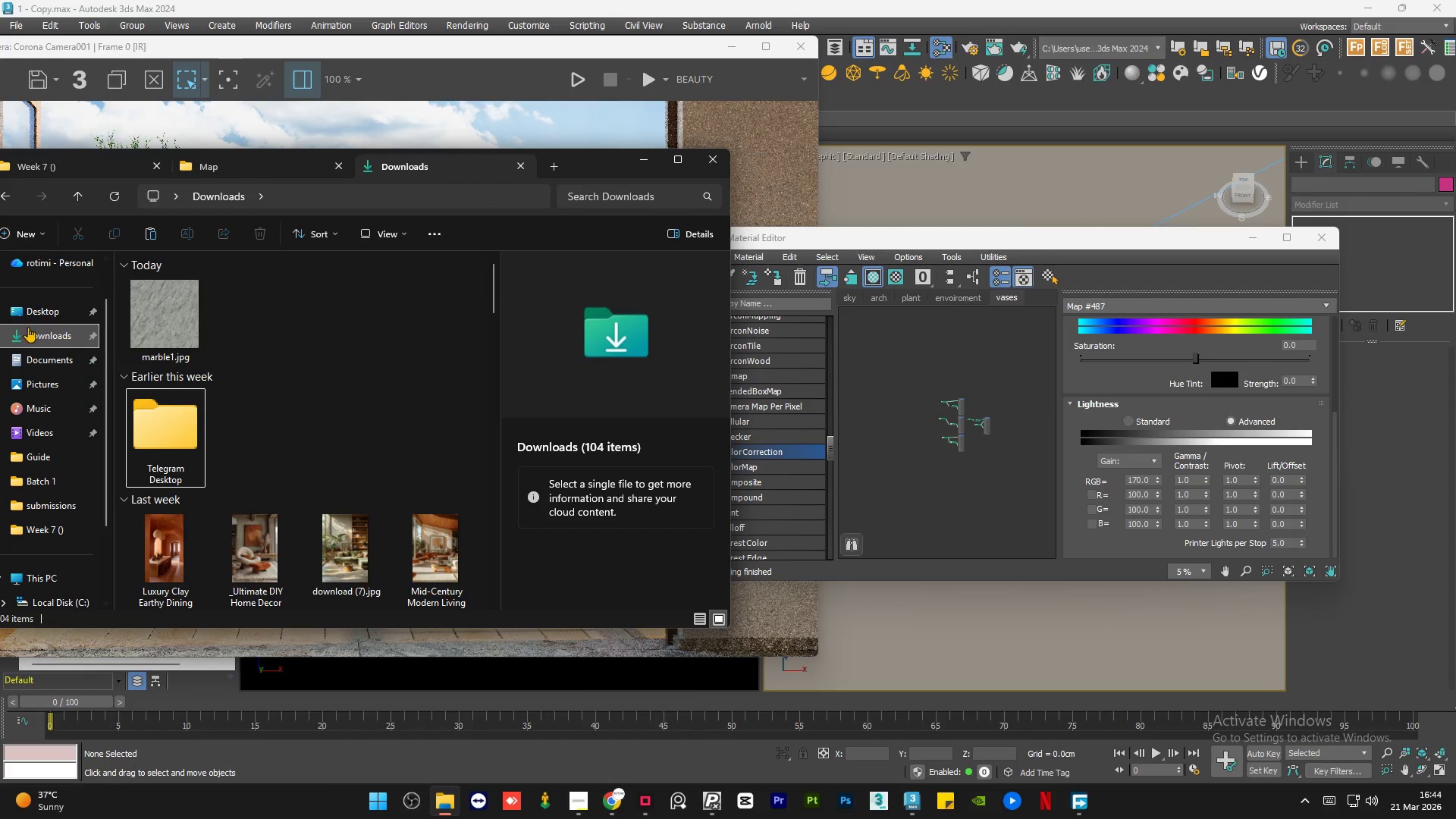 
left_click([157, 323])
 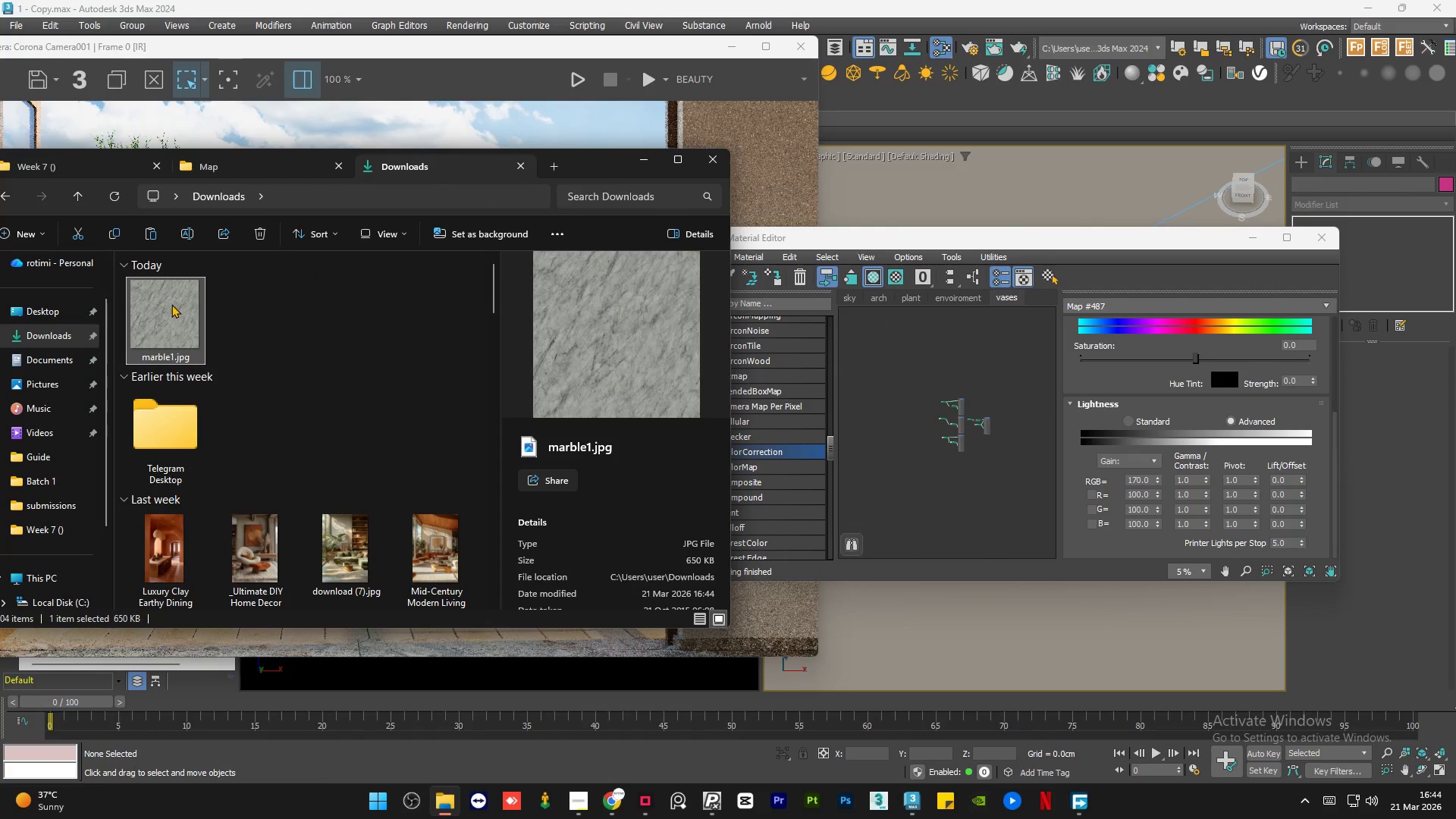 
left_click_drag(start_coordinate=[171, 307], to_coordinate=[405, 488])
 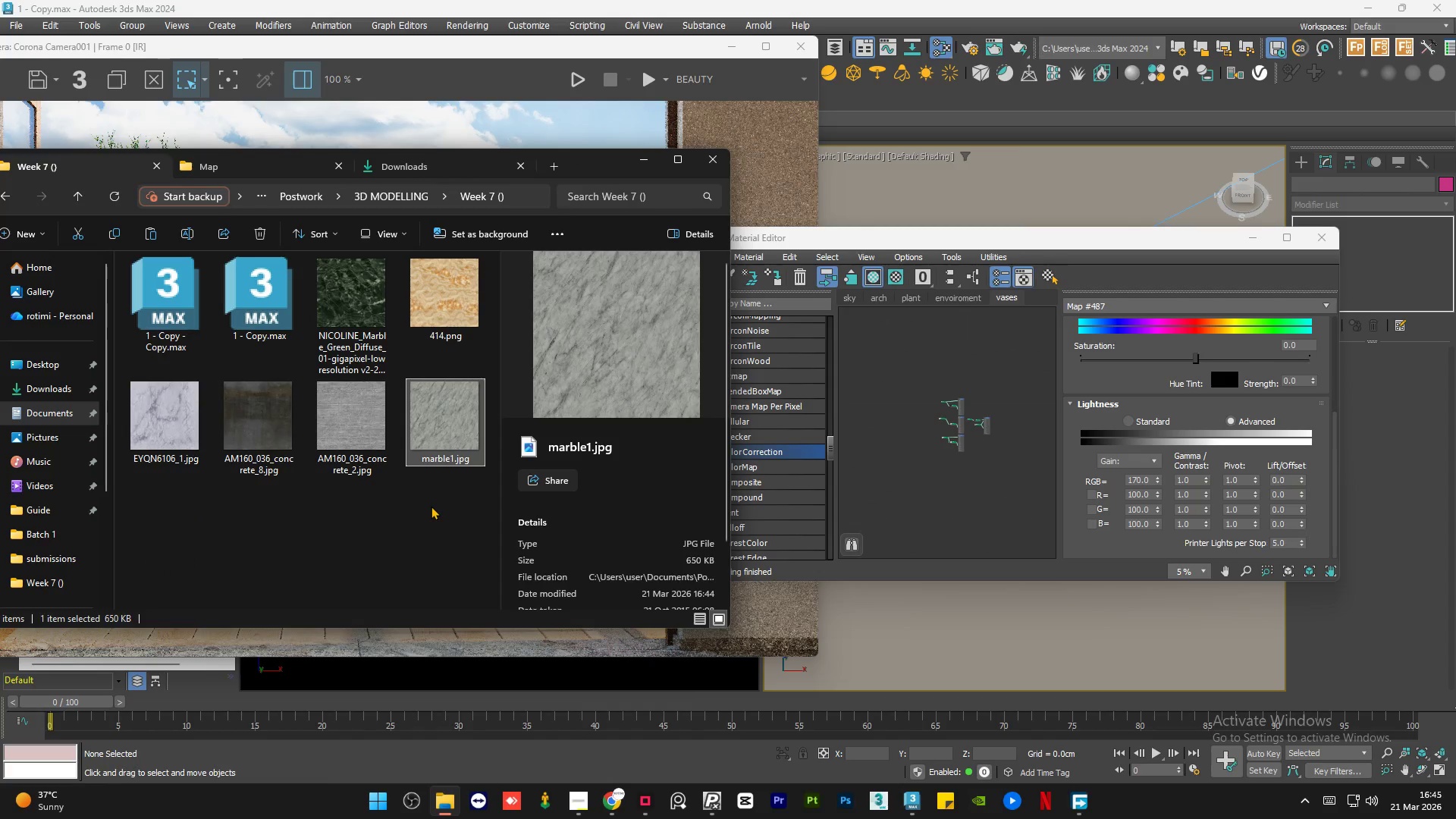 
left_click([428, 515])
 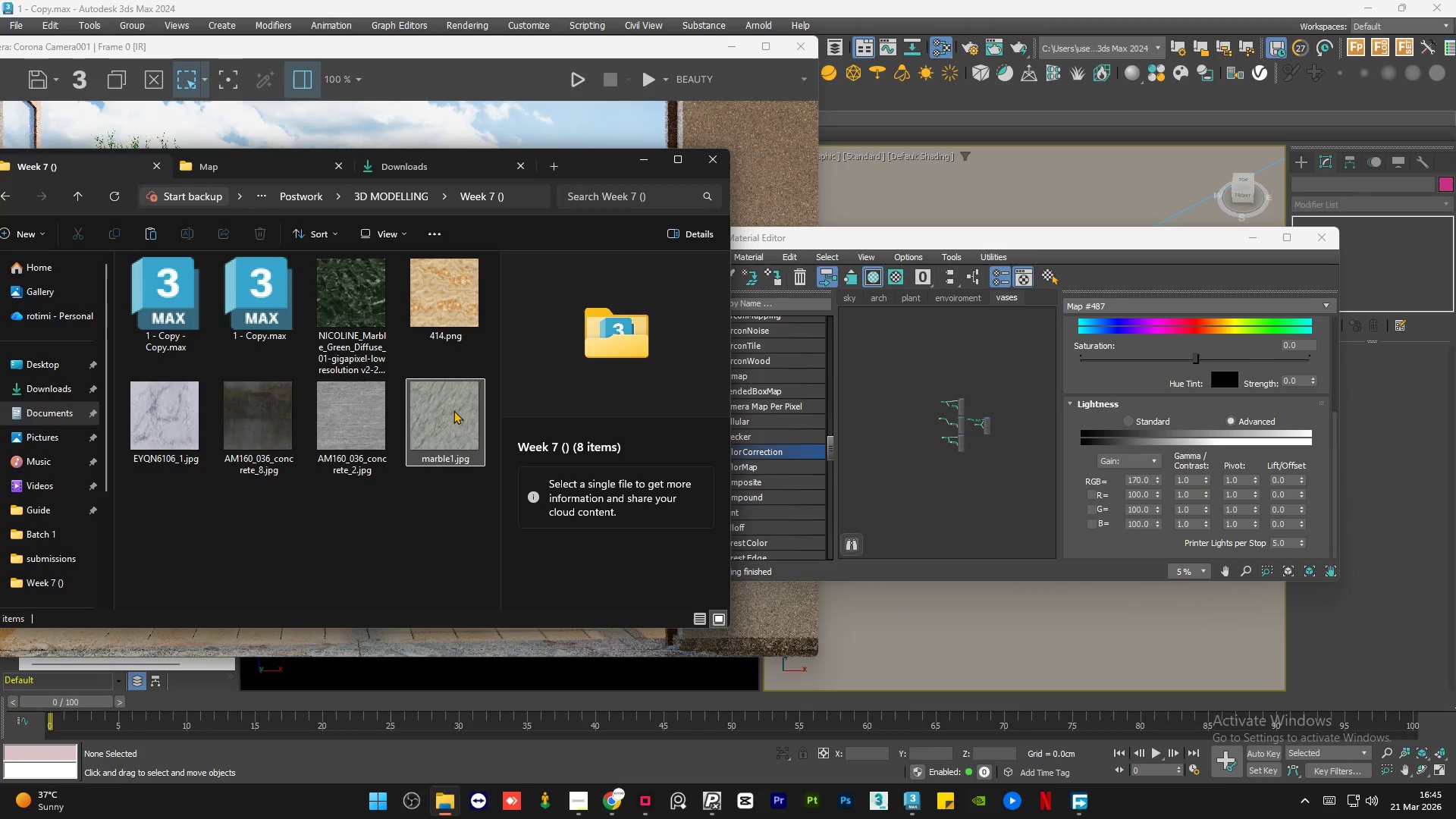 
left_click([453, 402])
 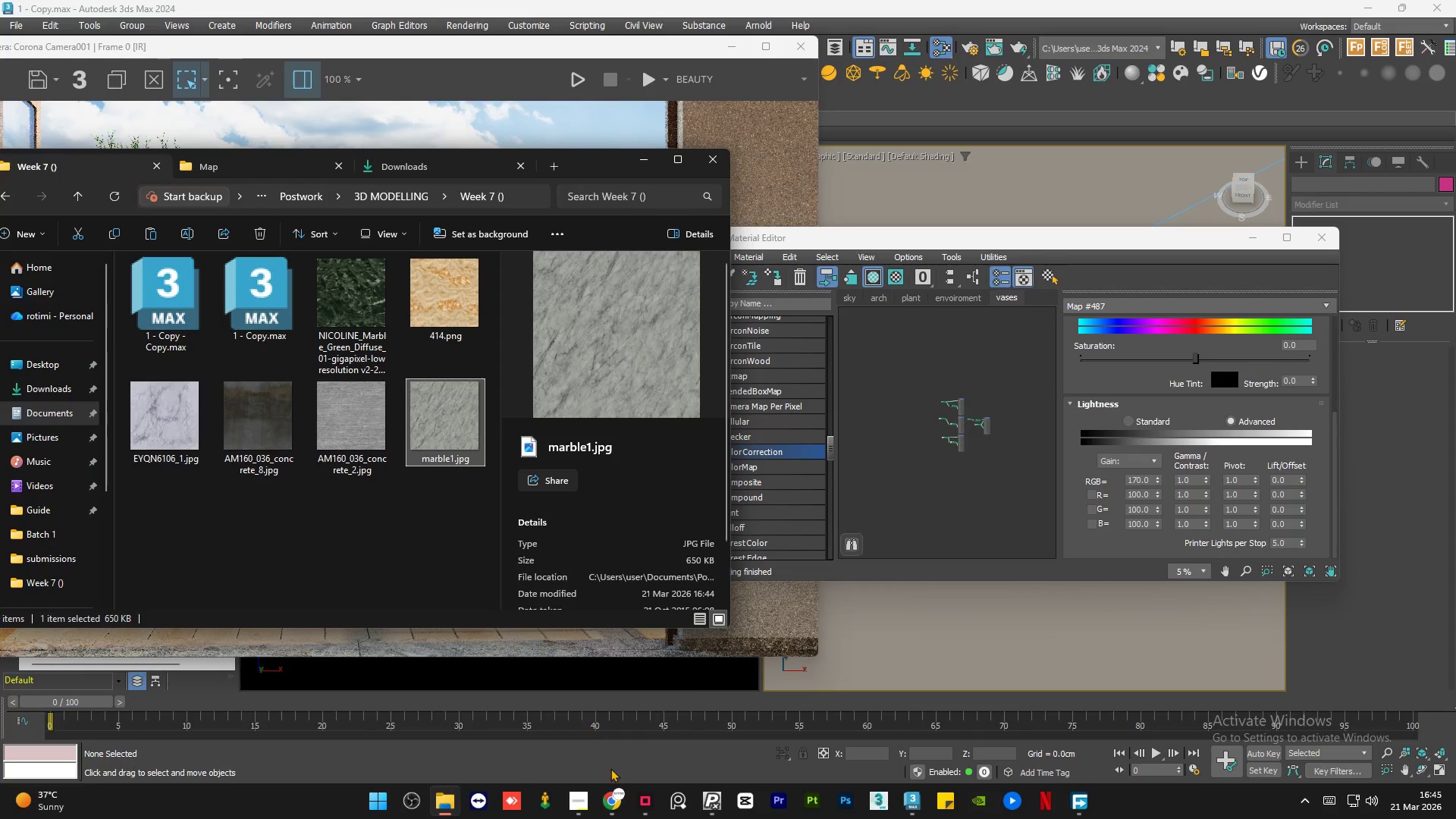 
left_click([615, 811])
 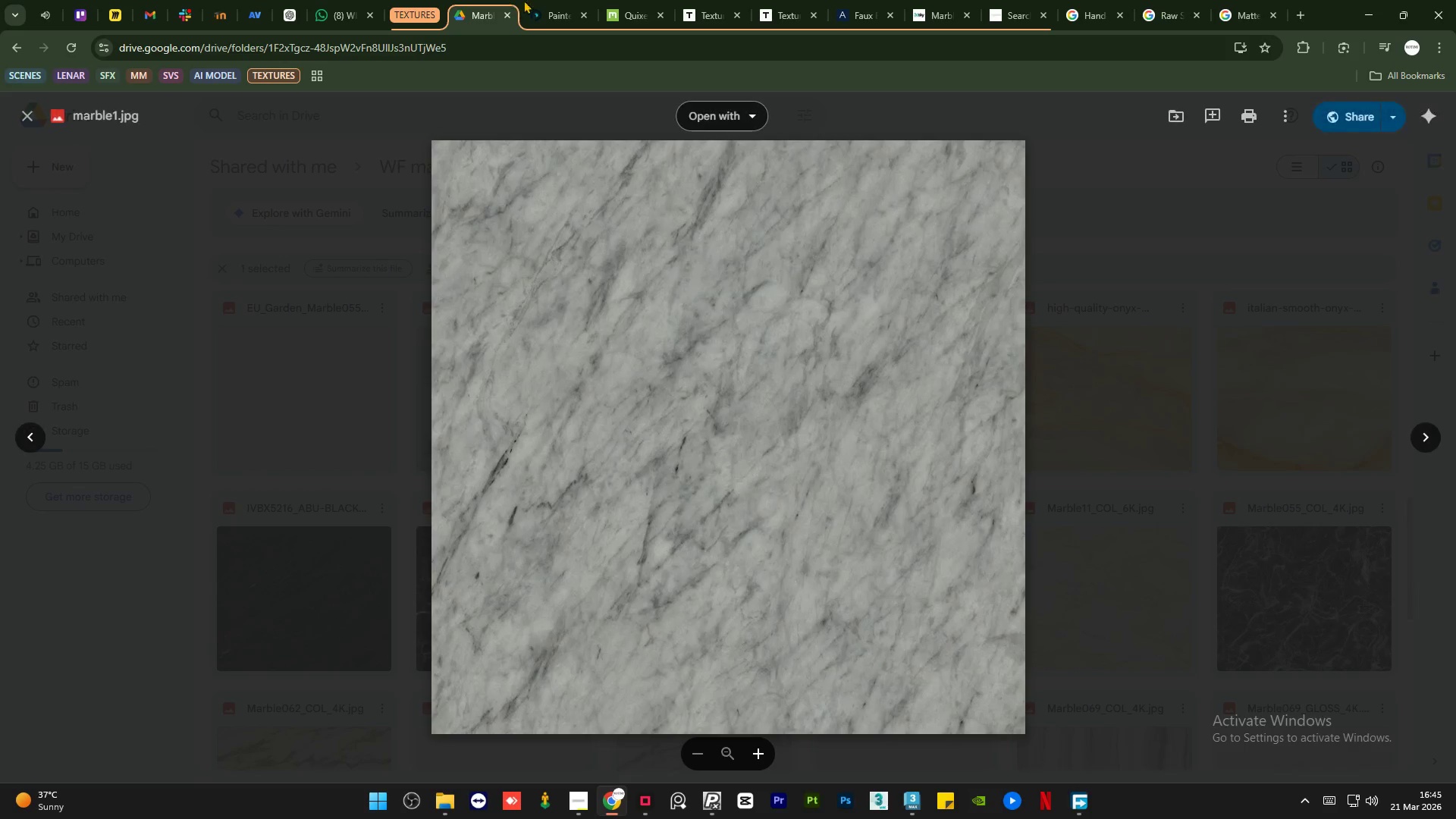 
left_click([544, 0])
 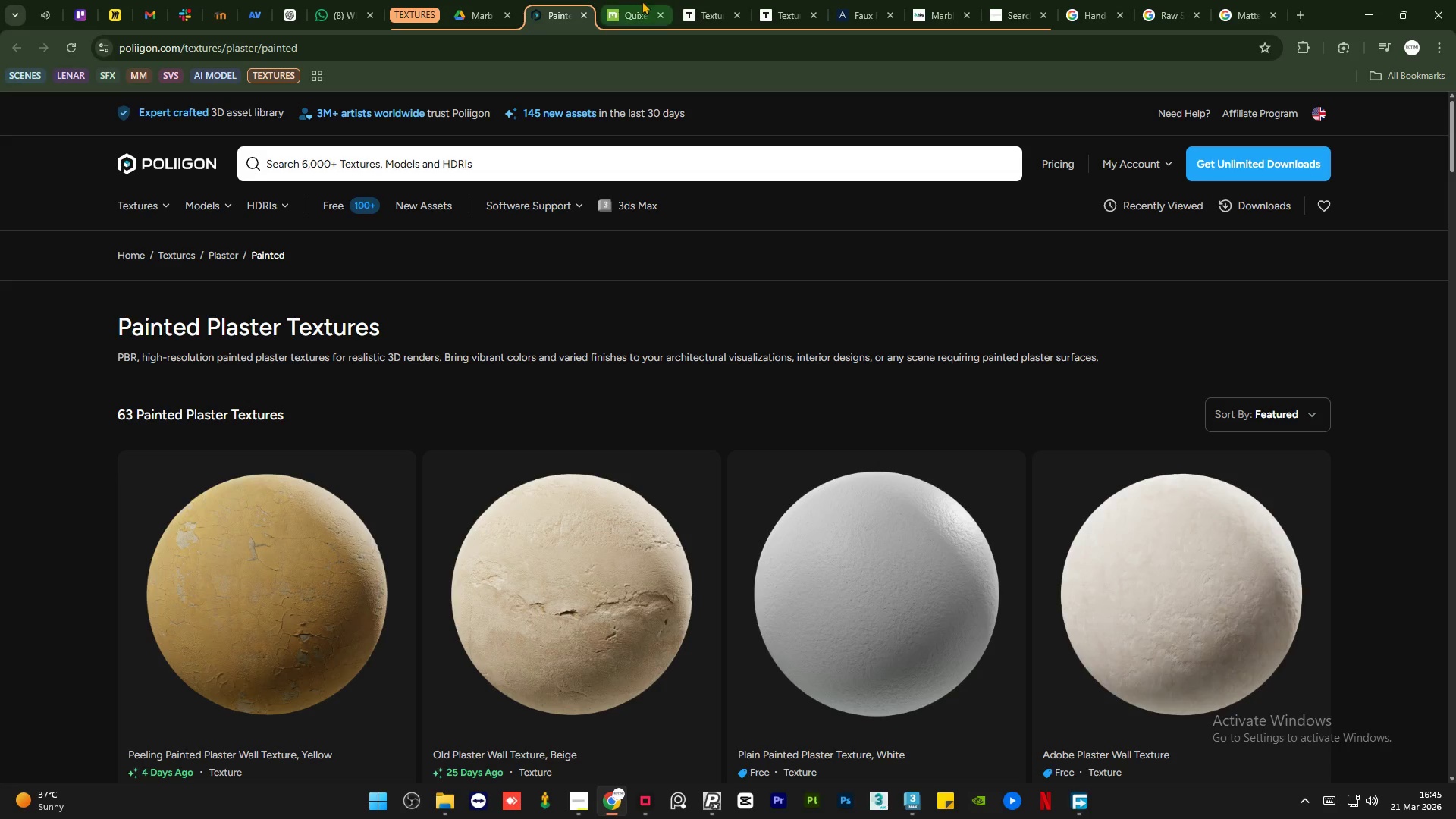 
left_click([639, 2])
 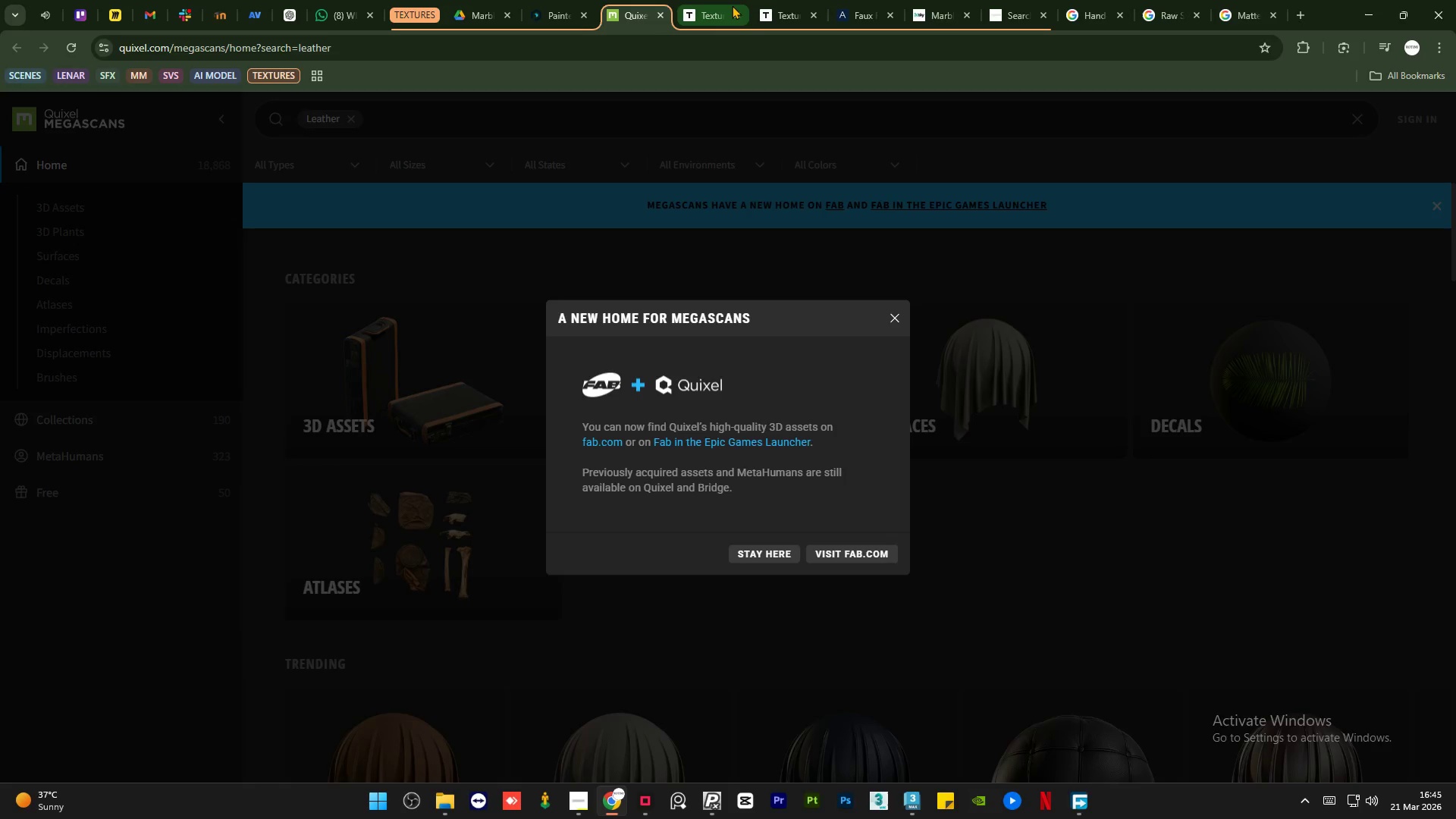 
left_click([732, 5])
 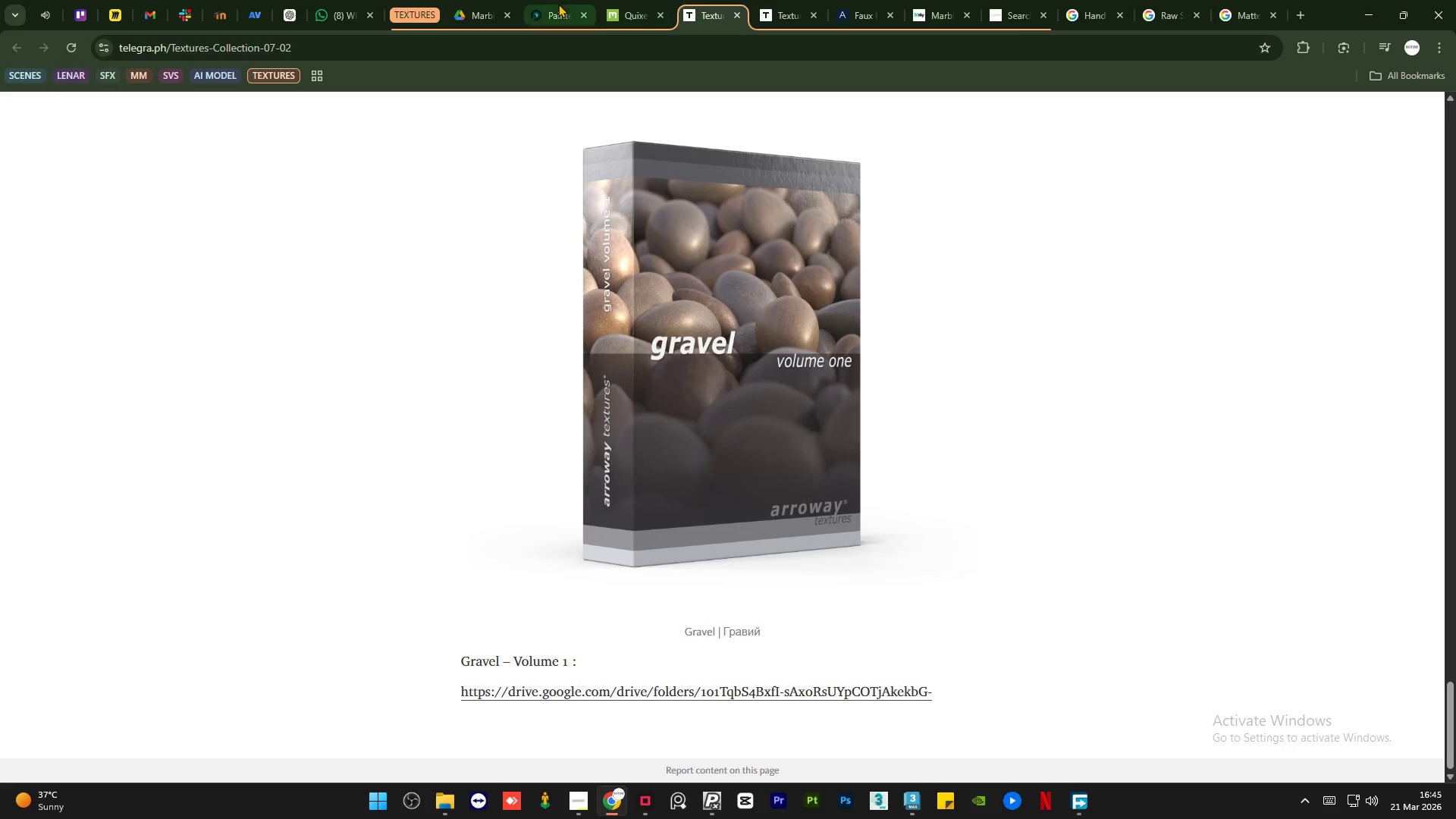 
left_click([558, 4])
 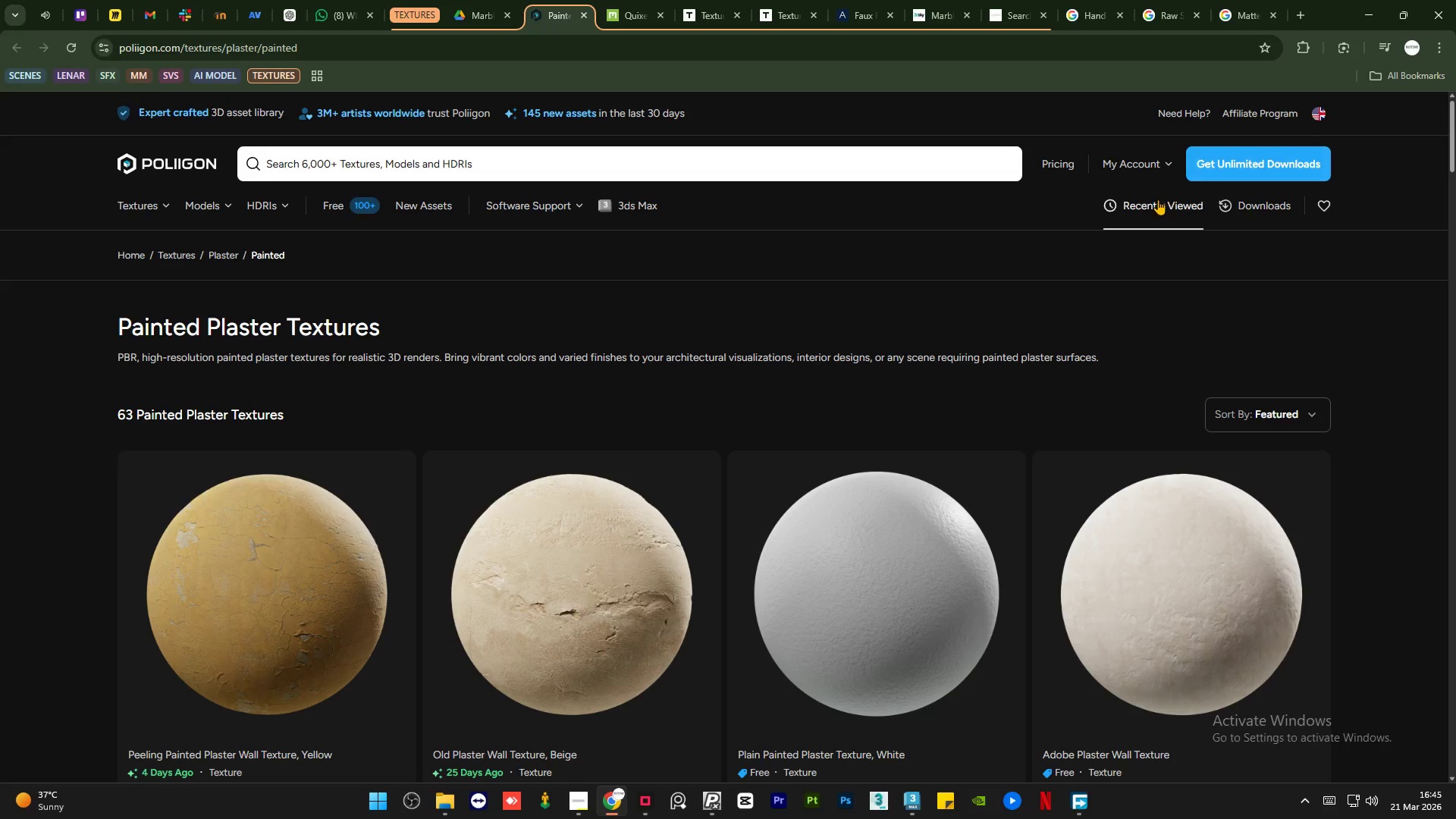 
left_click([1172, 163])
 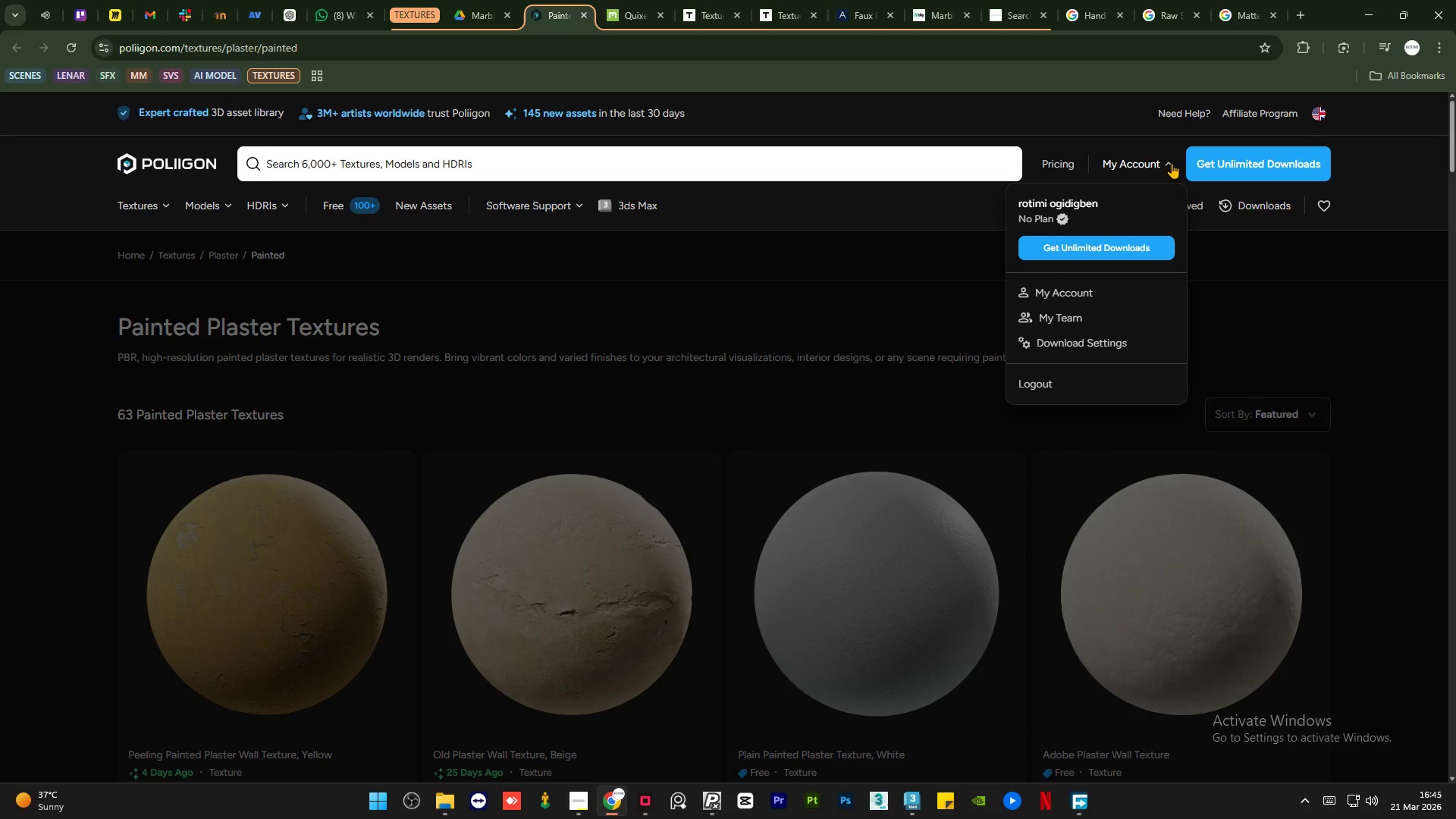 
left_click([1172, 163])
 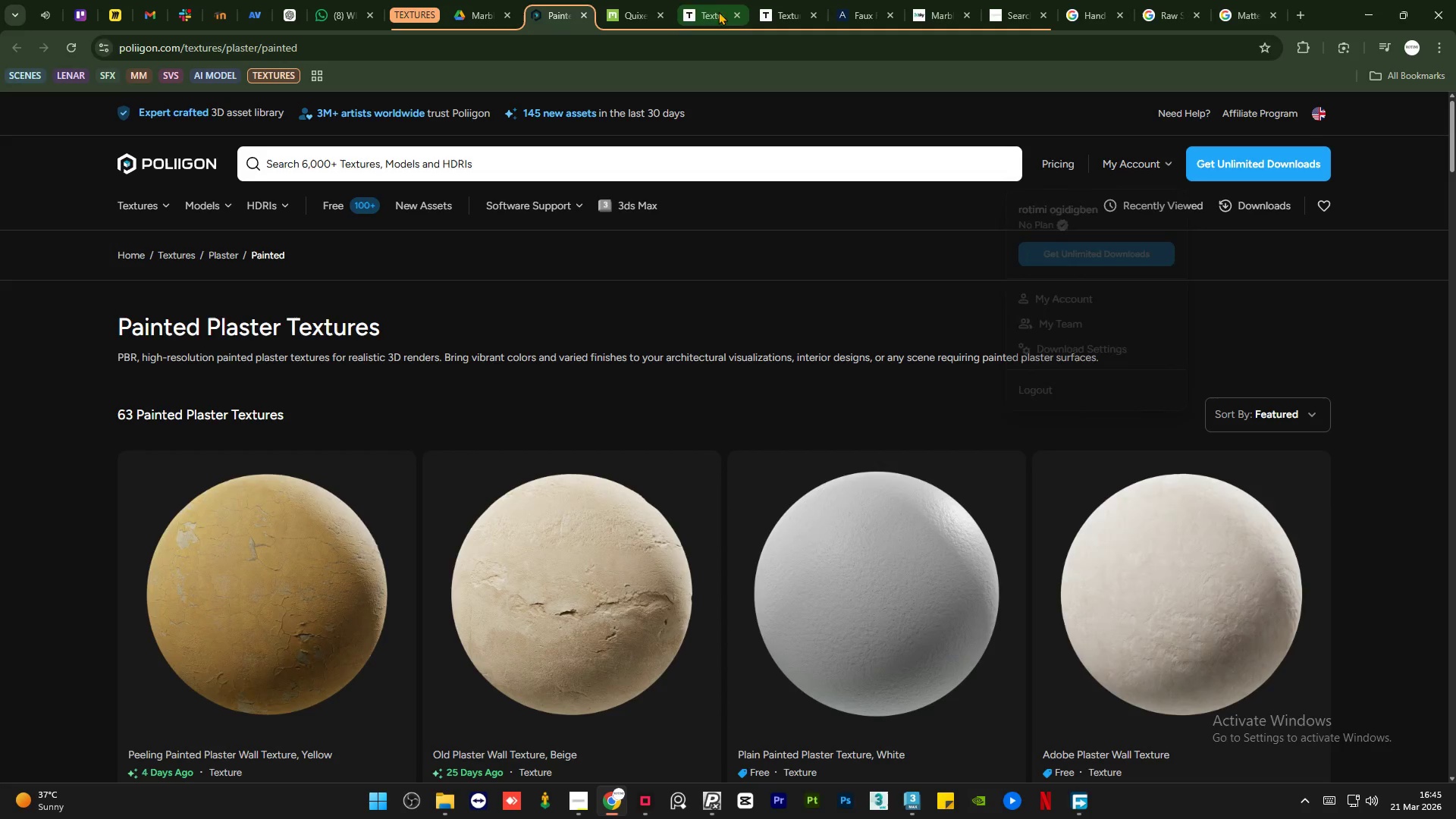 
left_click([712, 6])
 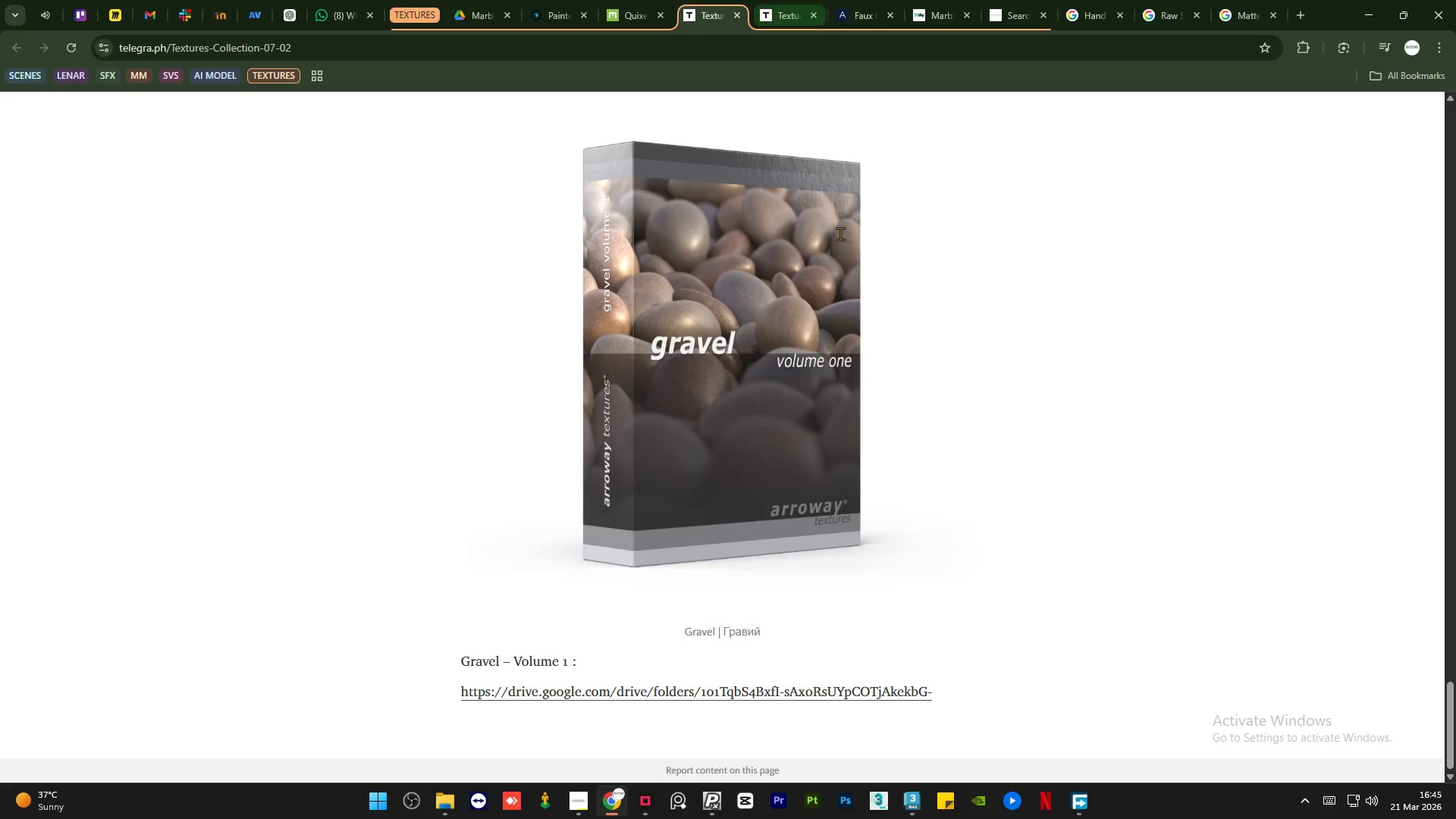 
scroll: coordinate [924, 297], scroll_direction: up, amount: 22.0
 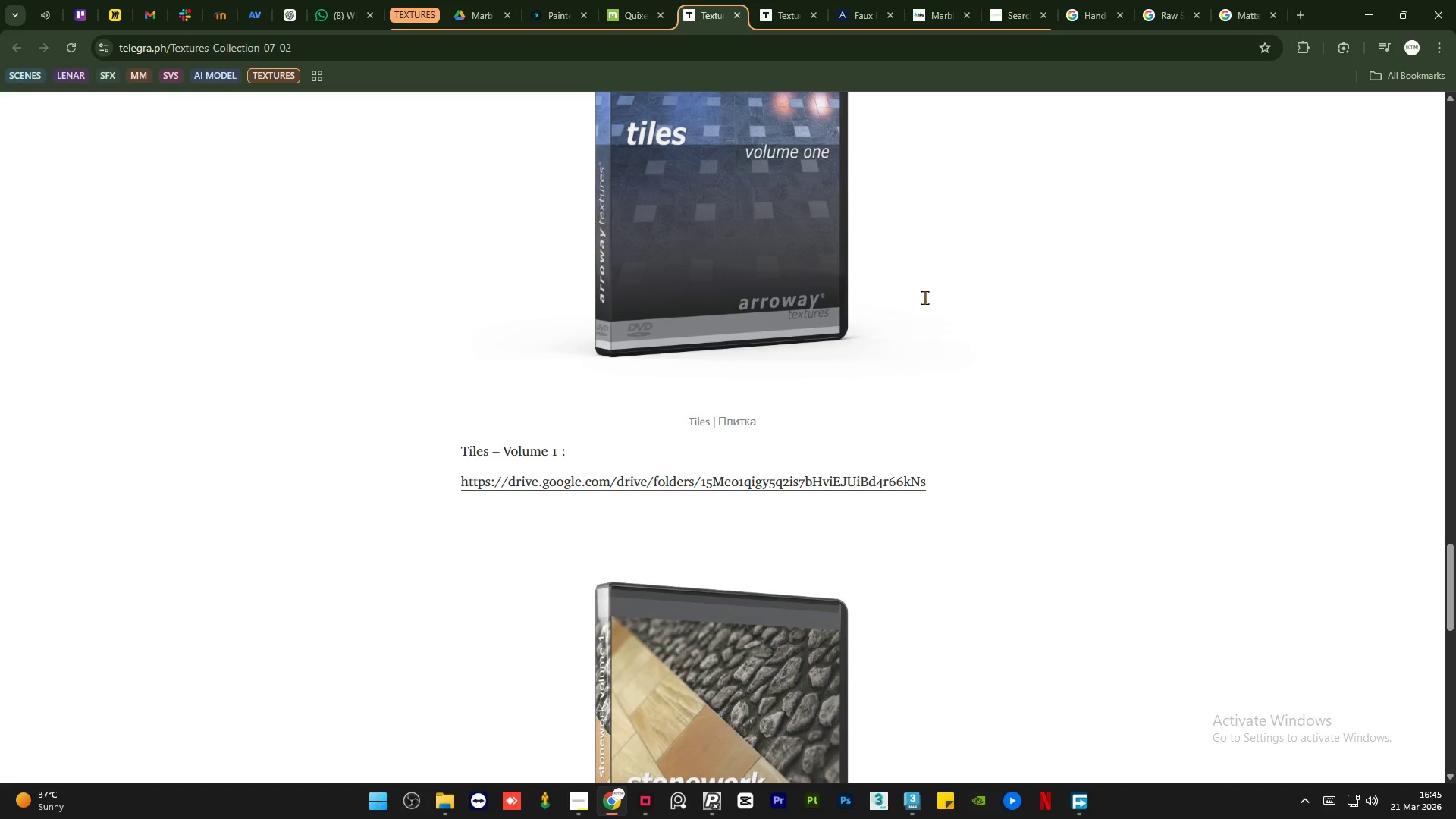 
scroll: coordinate [924, 297], scroll_direction: down, amount: 28.0
 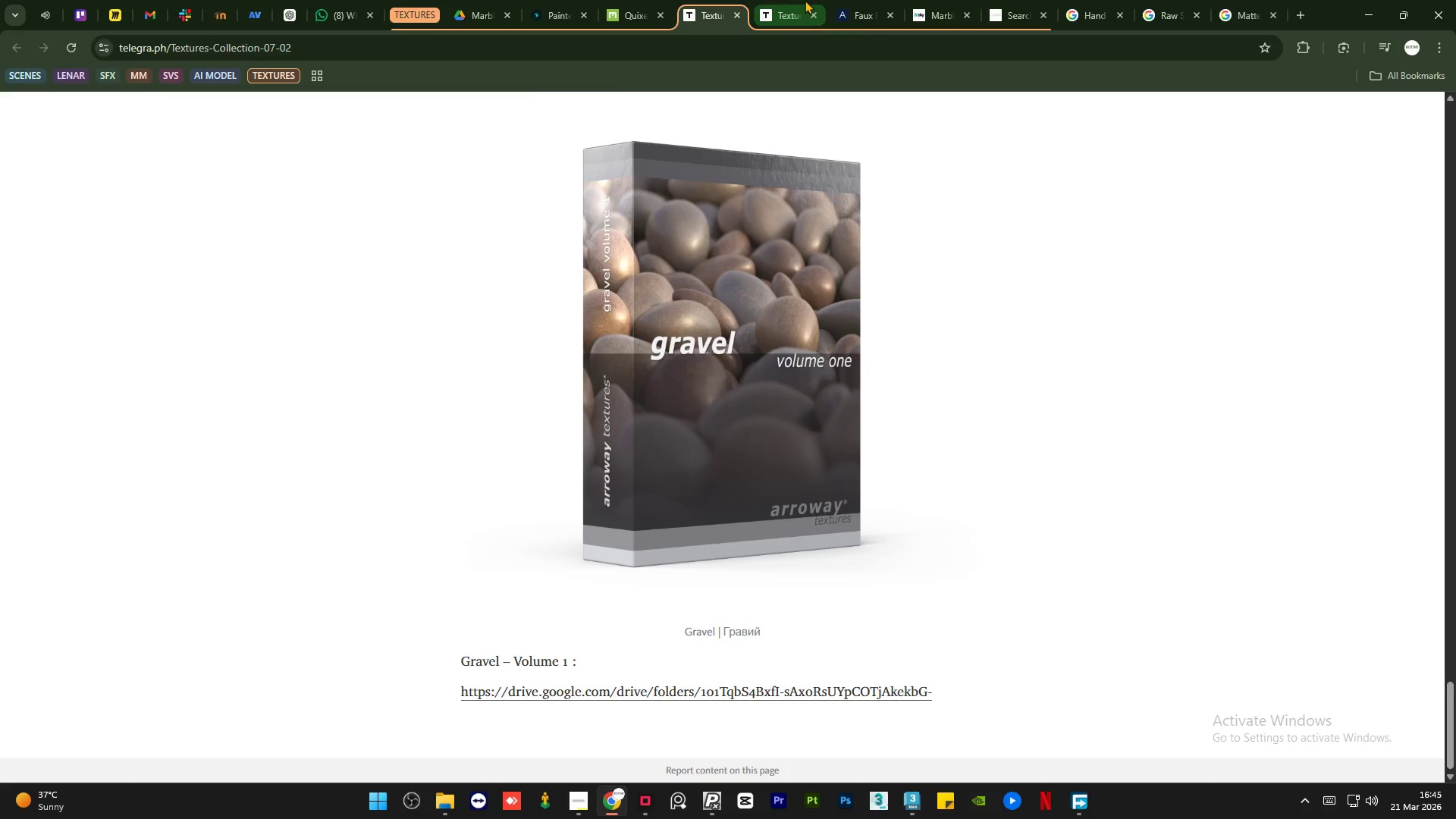 
left_click([793, 0])